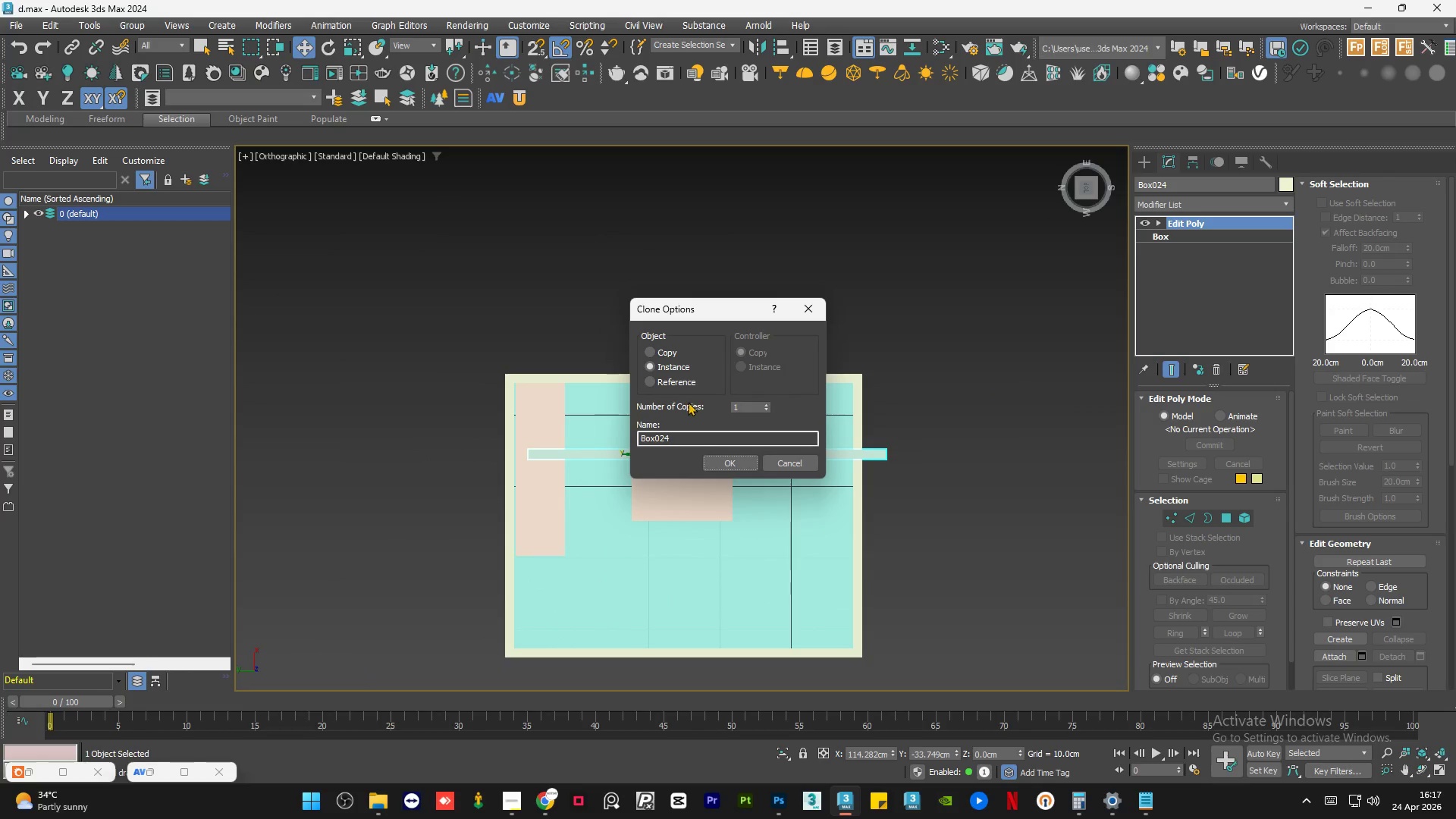 
scroll: coordinate [564, 353], scroll_direction: down, amount: 2.0
 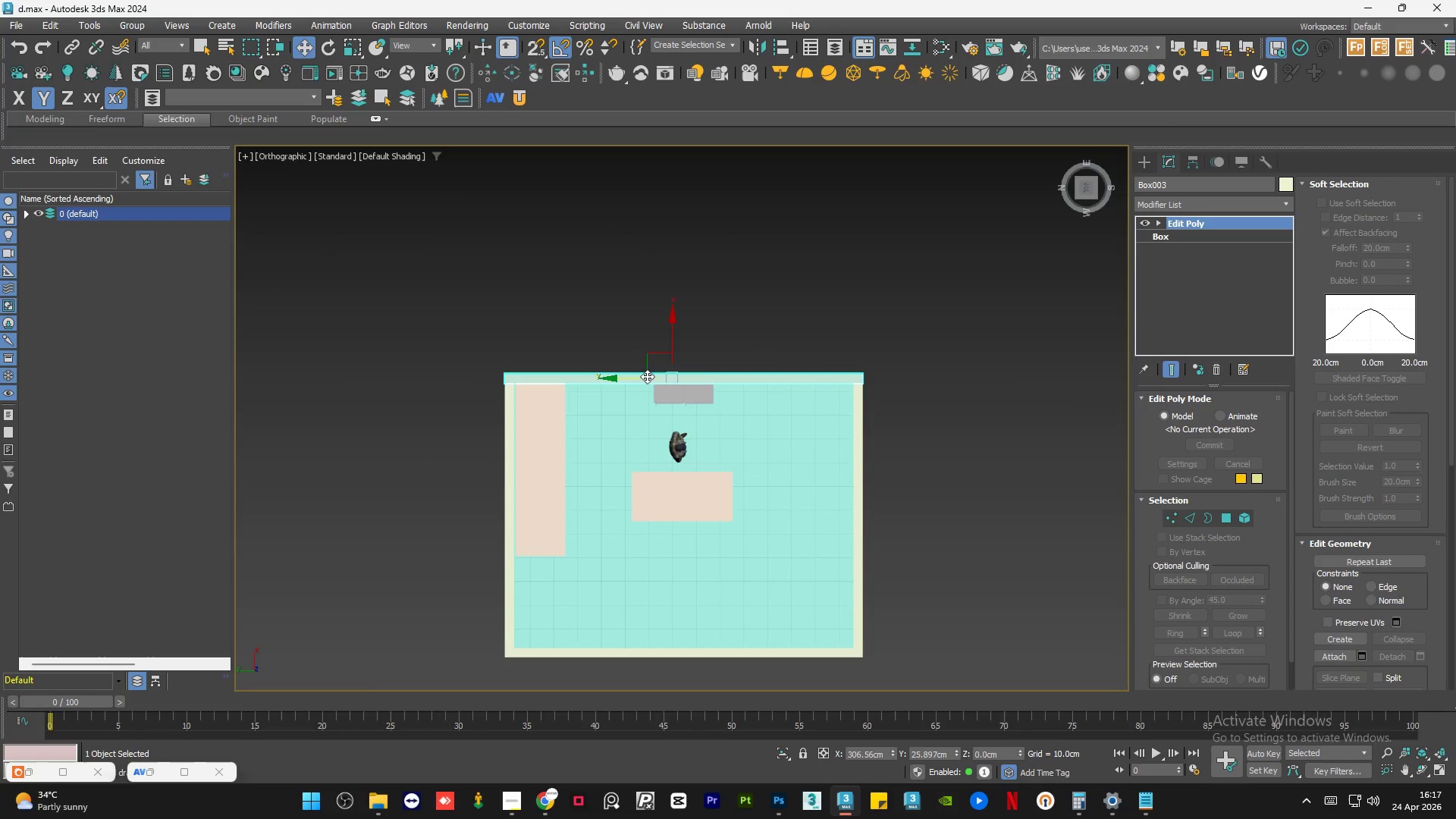 
left_click_drag(start_coordinate=[656, 357], to_coordinate=[679, 433])
 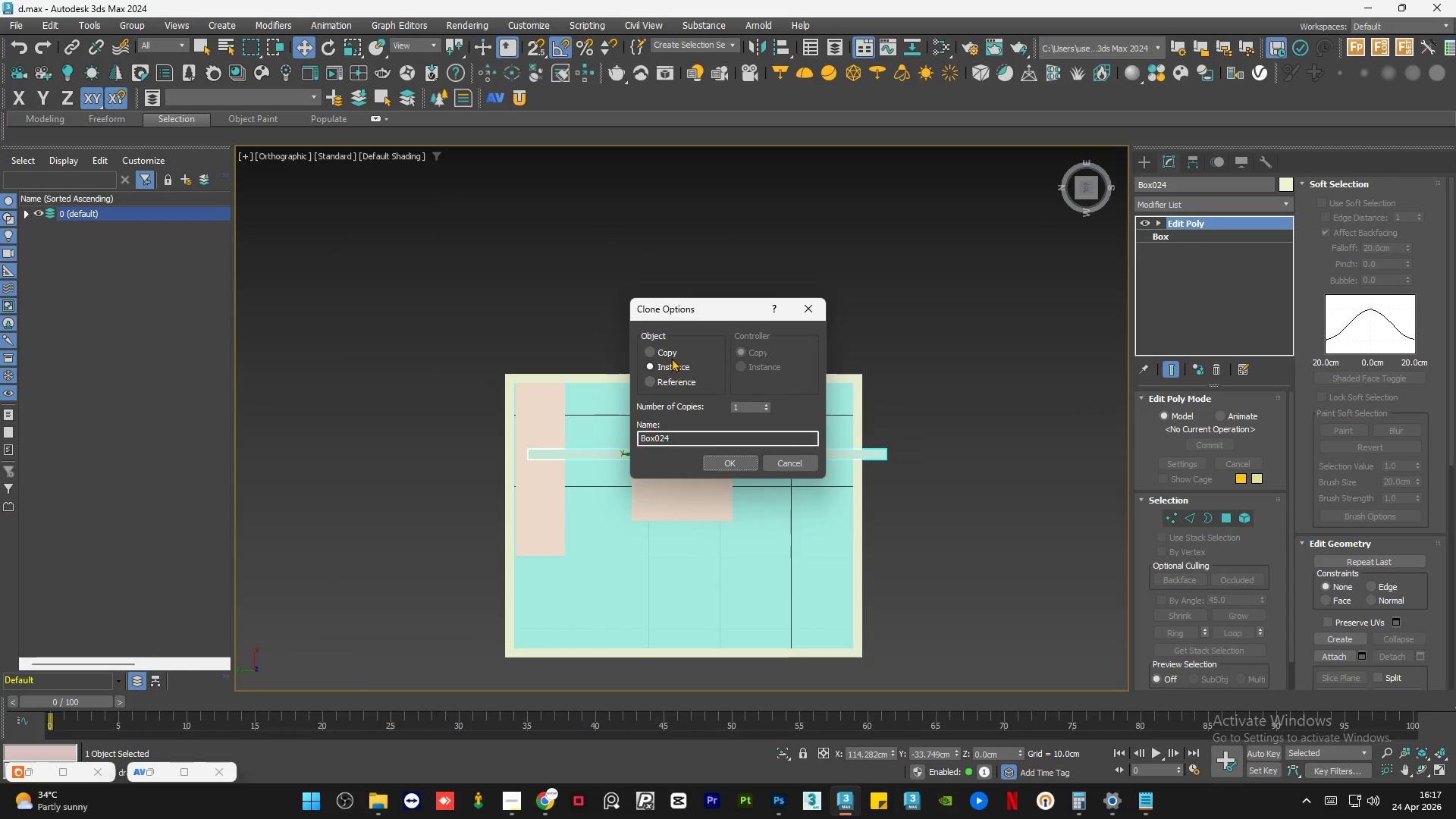 
left_click([669, 356])
 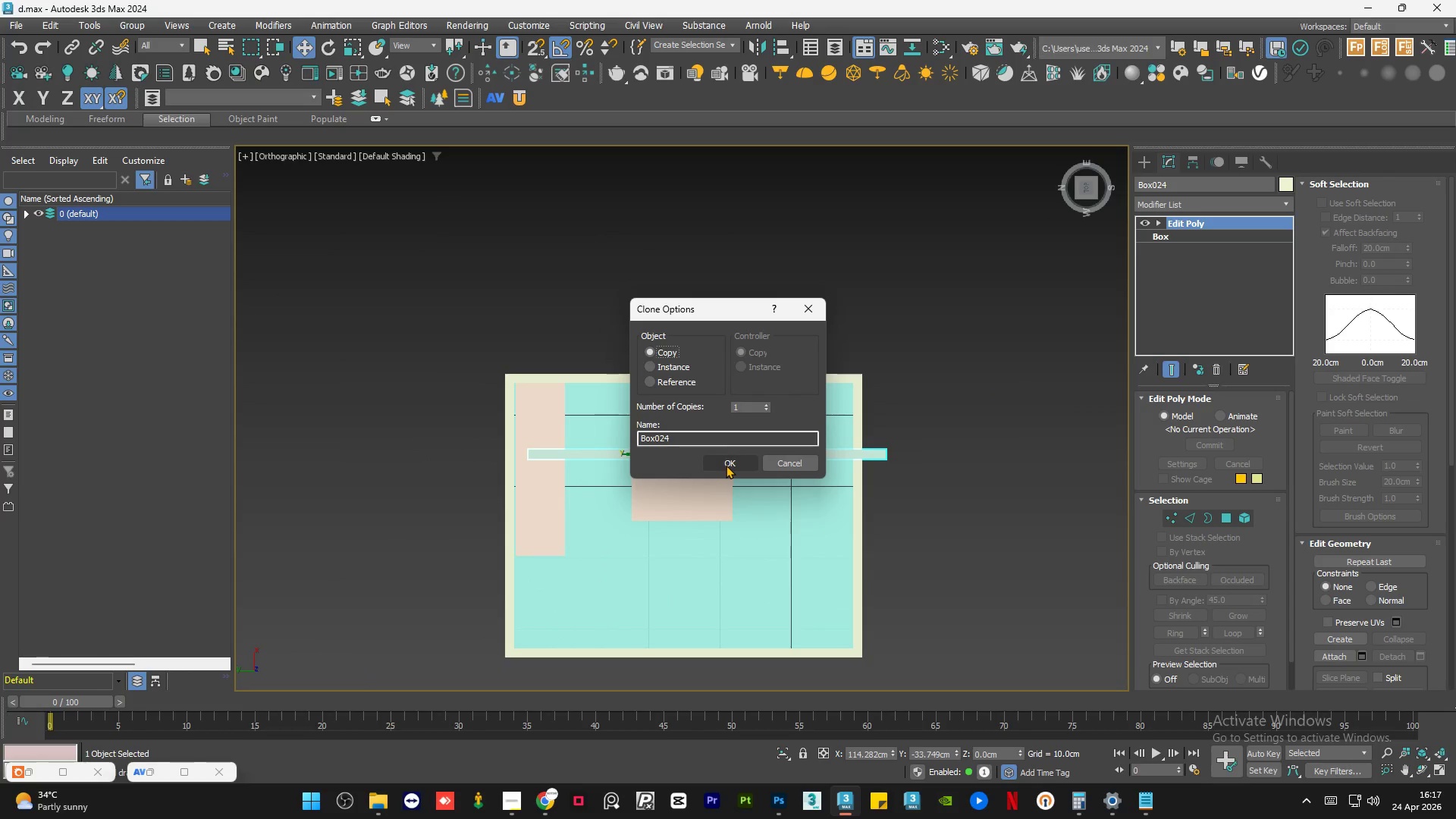 
left_click([726, 465])
 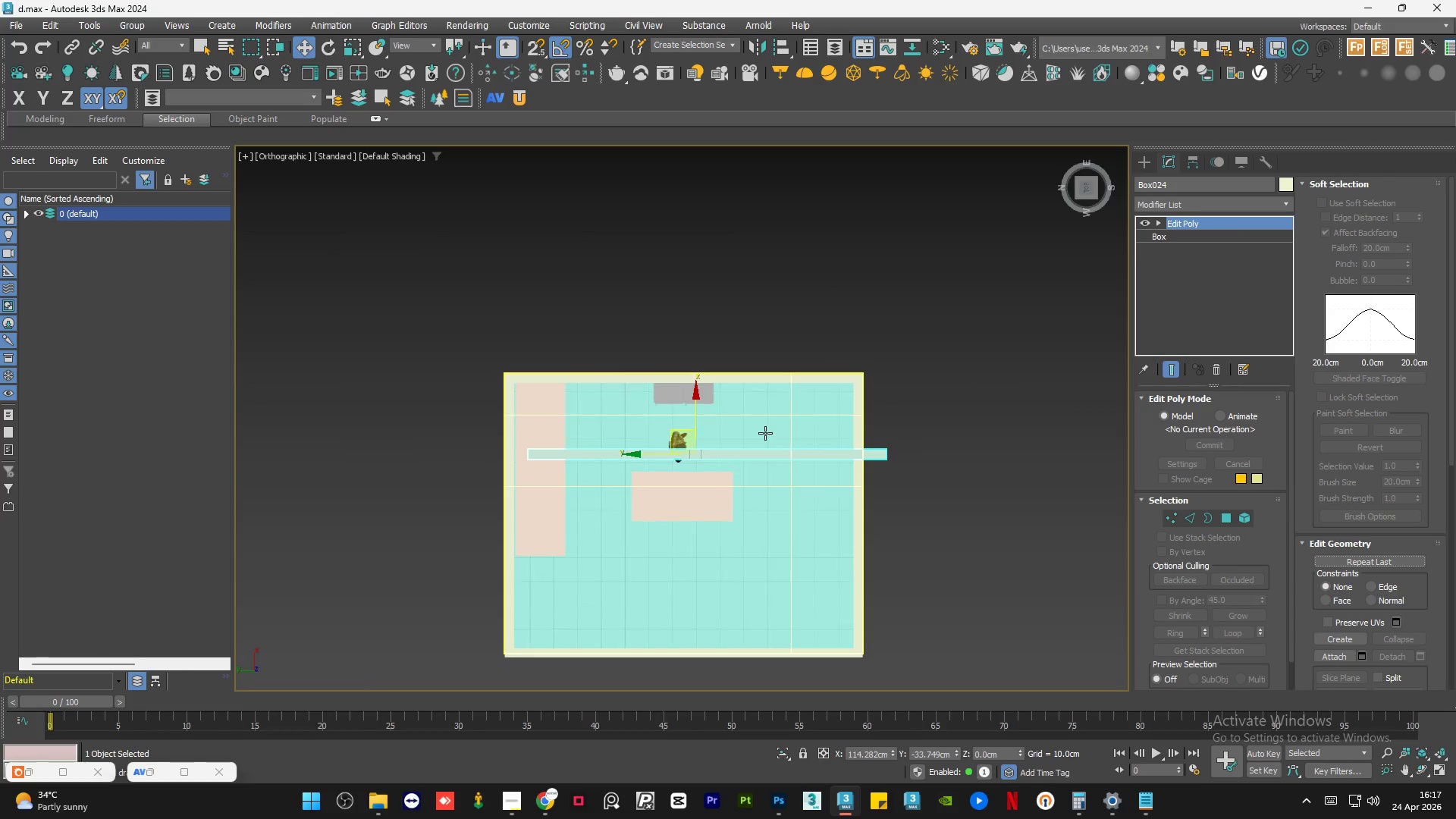 
type(ew)
 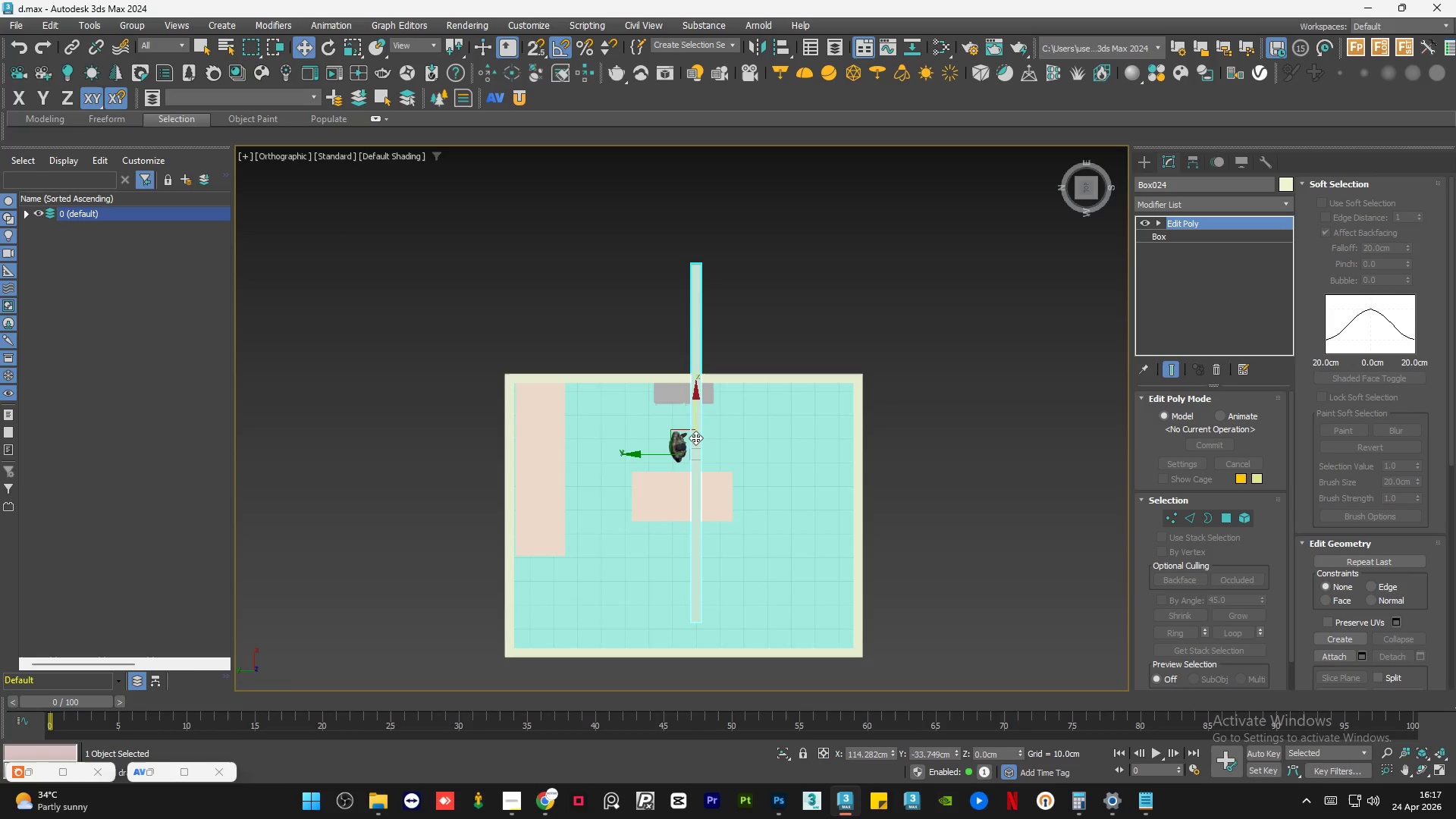 
left_click_drag(start_coordinate=[741, 423], to_coordinate=[682, 384])
 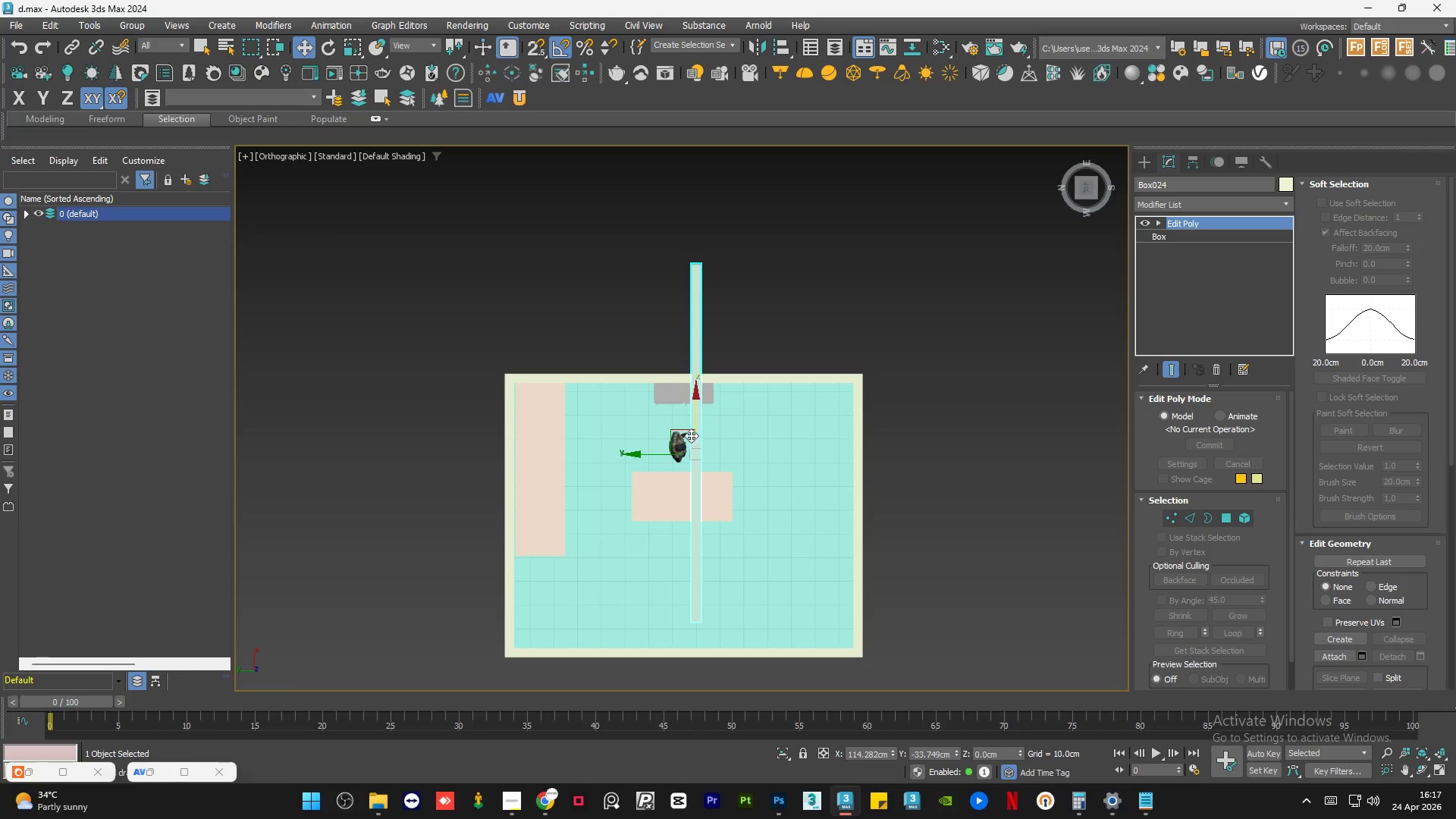 
left_click_drag(start_coordinate=[687, 431], to_coordinate=[639, 213])
 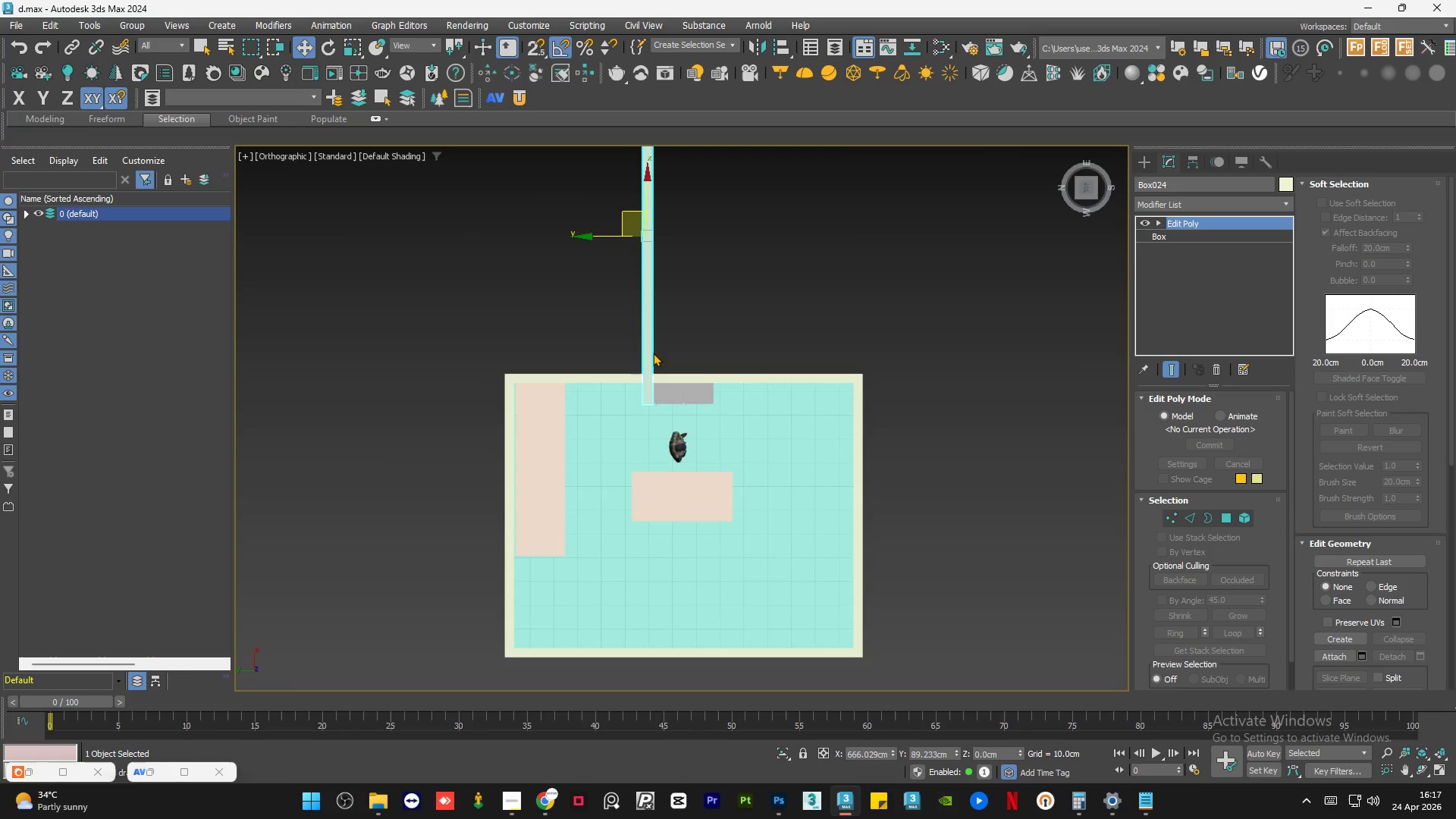 
scroll: coordinate [717, 397], scroll_direction: up, amount: 8.0
 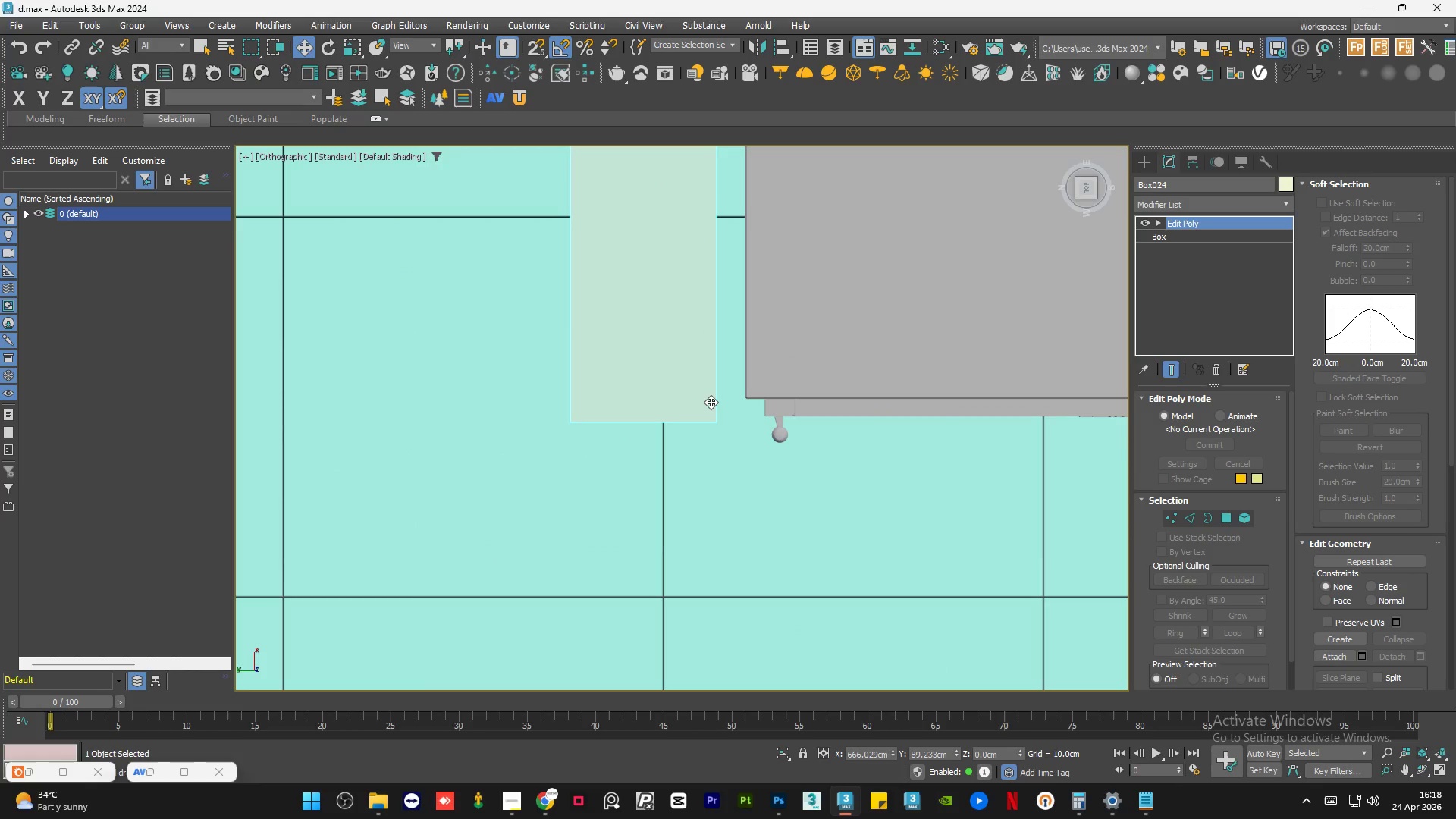 
left_click_drag(start_coordinate=[711, 402], to_coordinate=[737, 375])
 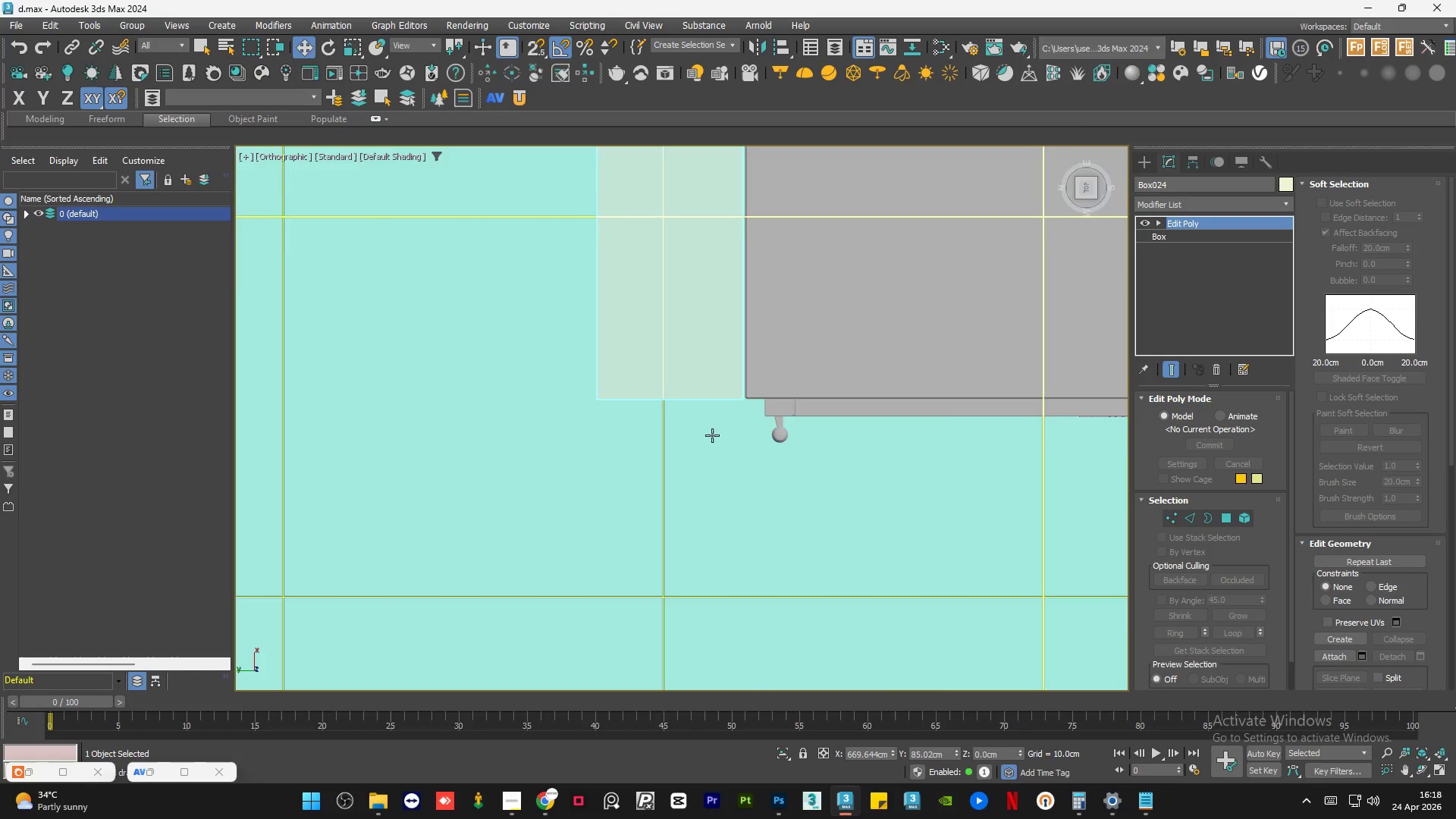 
hold_key(key=AltLeft, duration=1.34)
 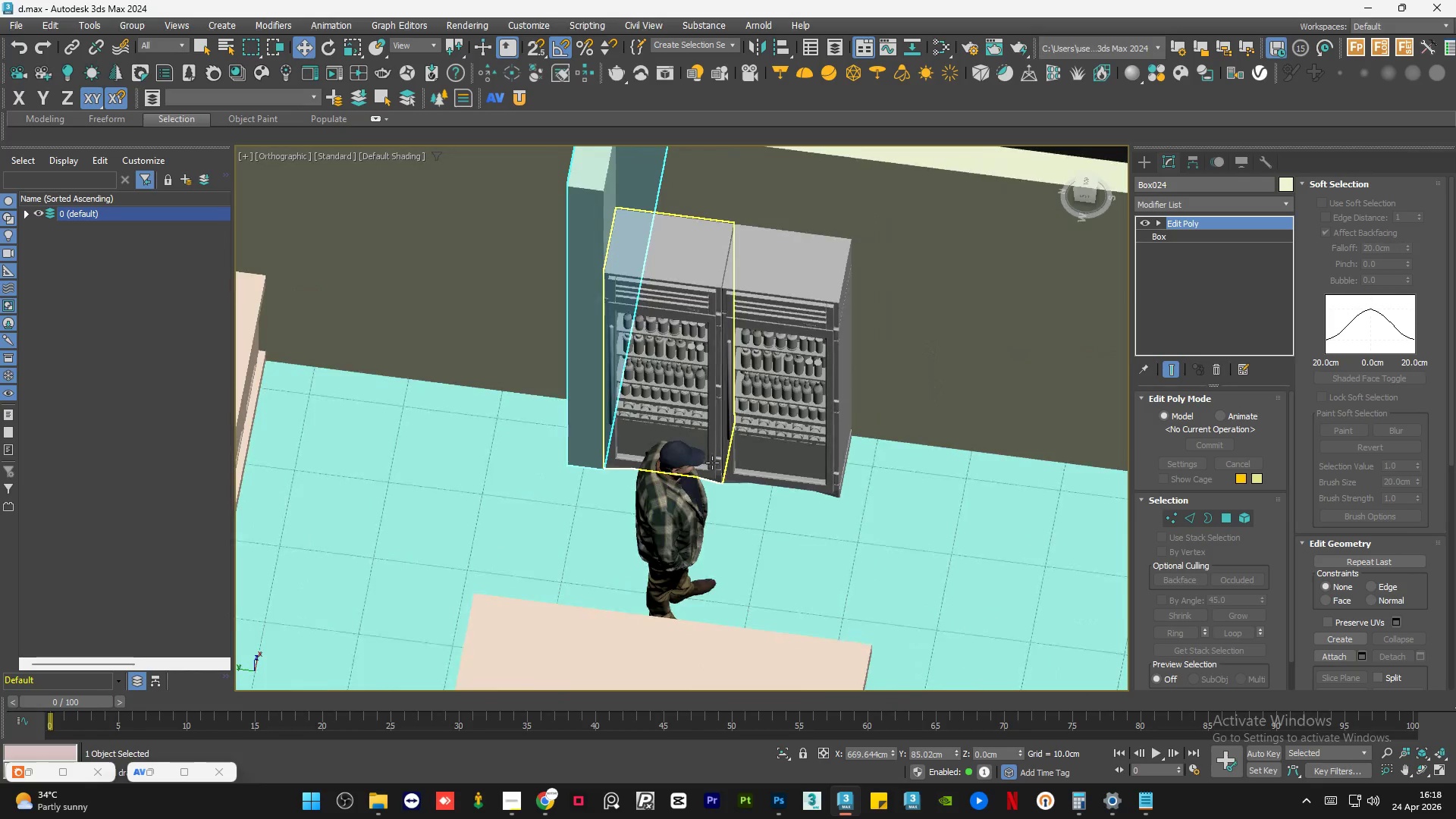 
scroll: coordinate [707, 501], scroll_direction: down, amount: 4.0
 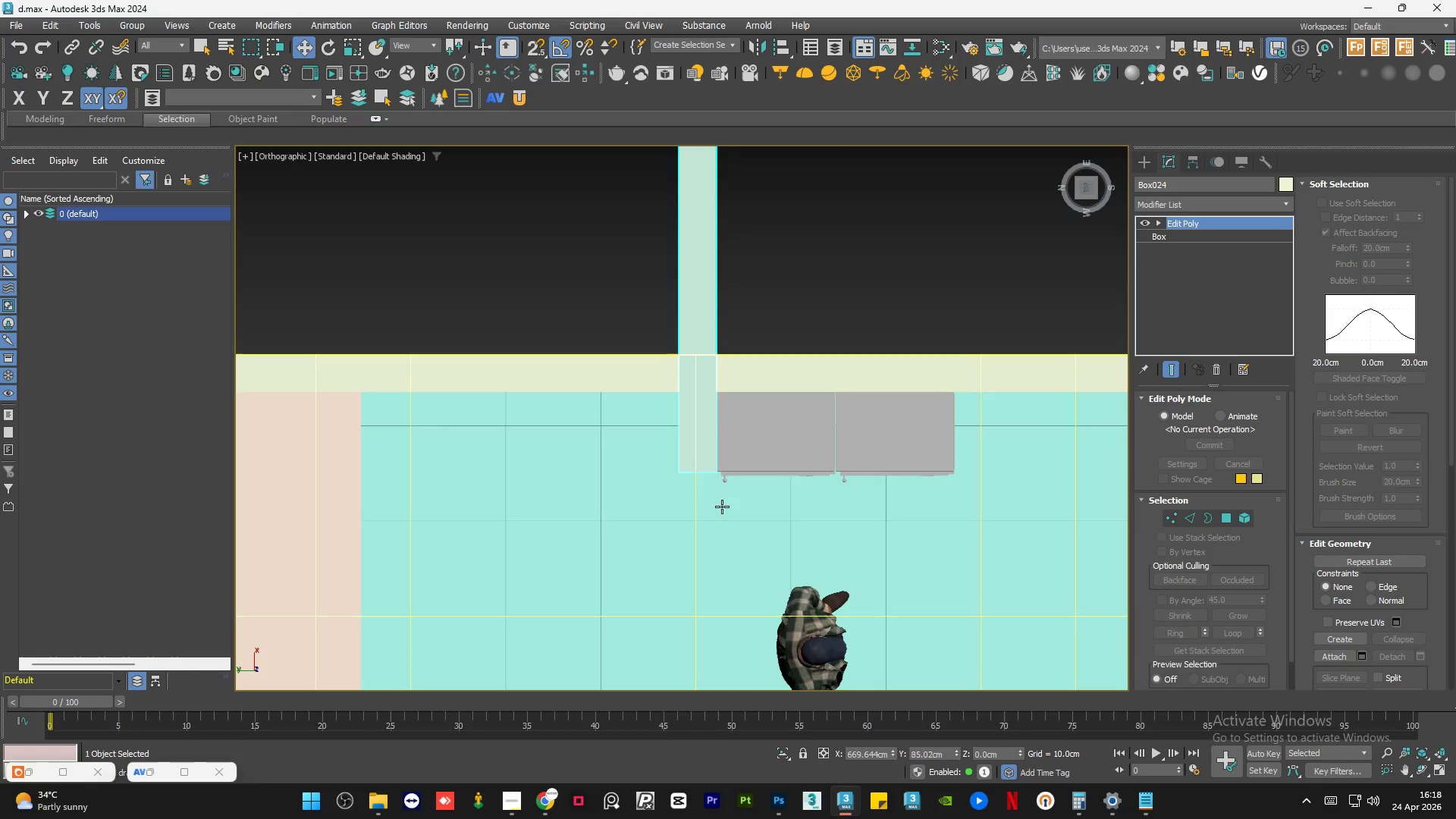 
hold_key(key=AltLeft, duration=0.44)
 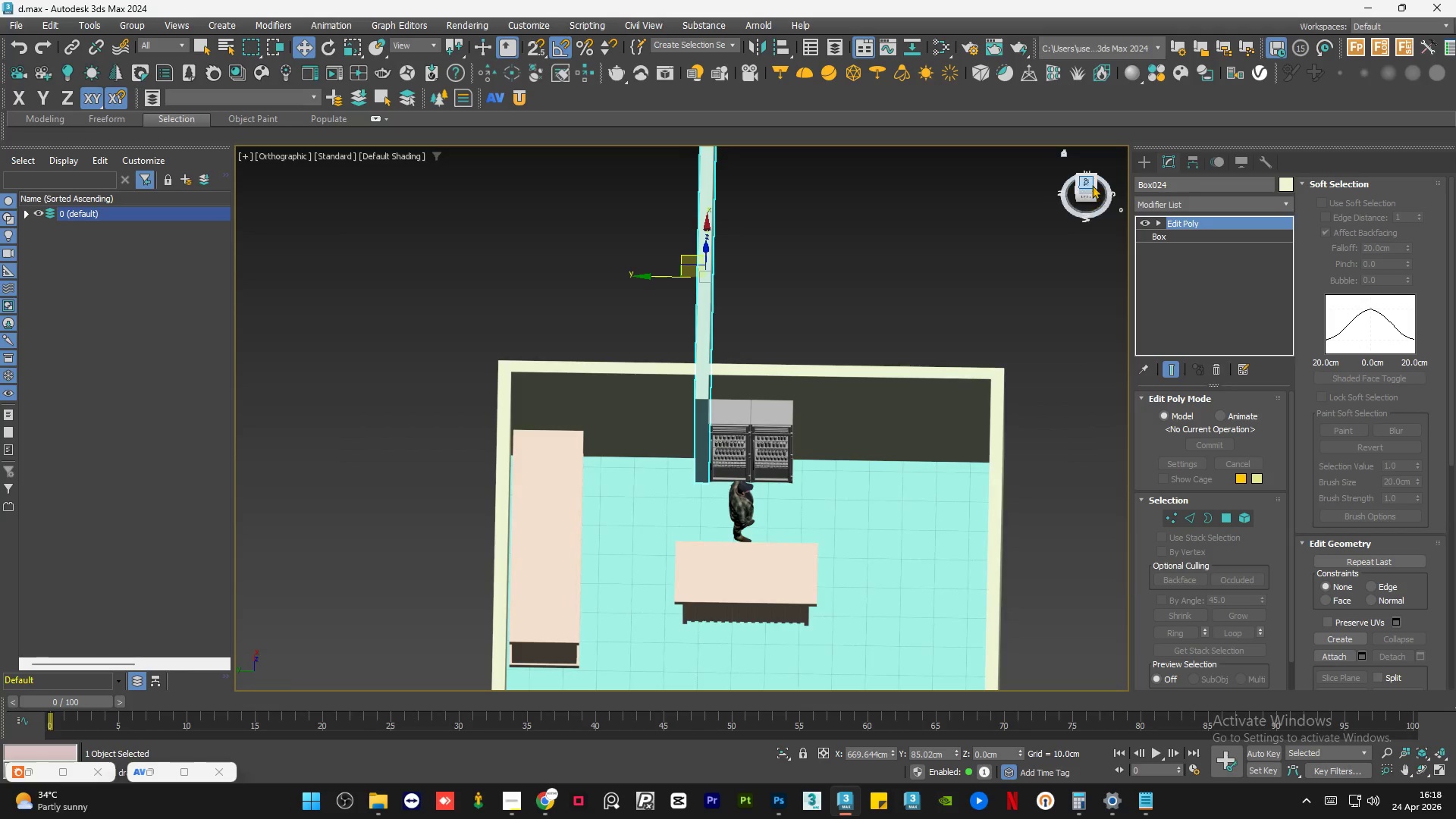 
scroll: coordinate [710, 486], scroll_direction: down, amount: 3.0
 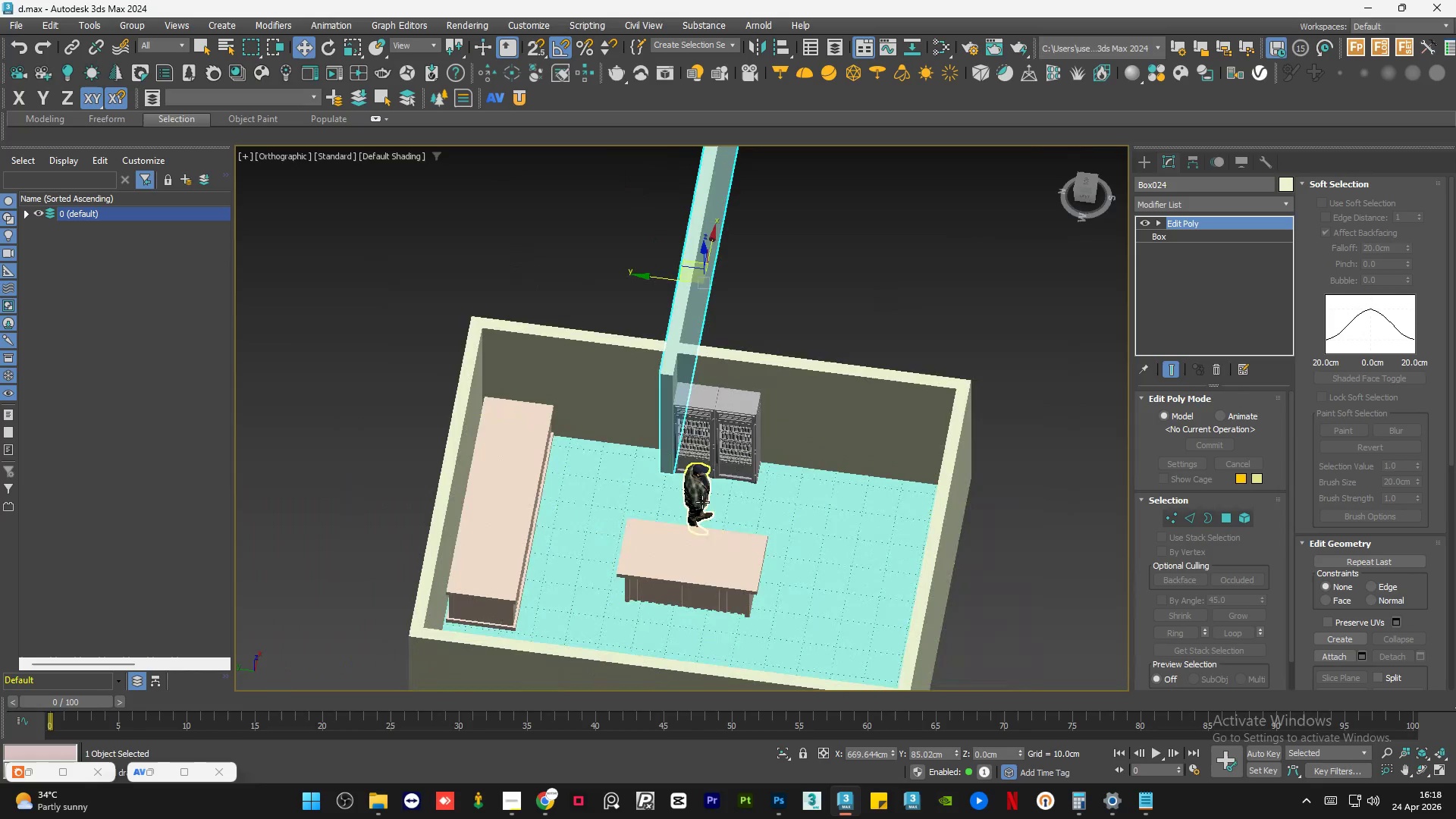 
left_click([1090, 180])
 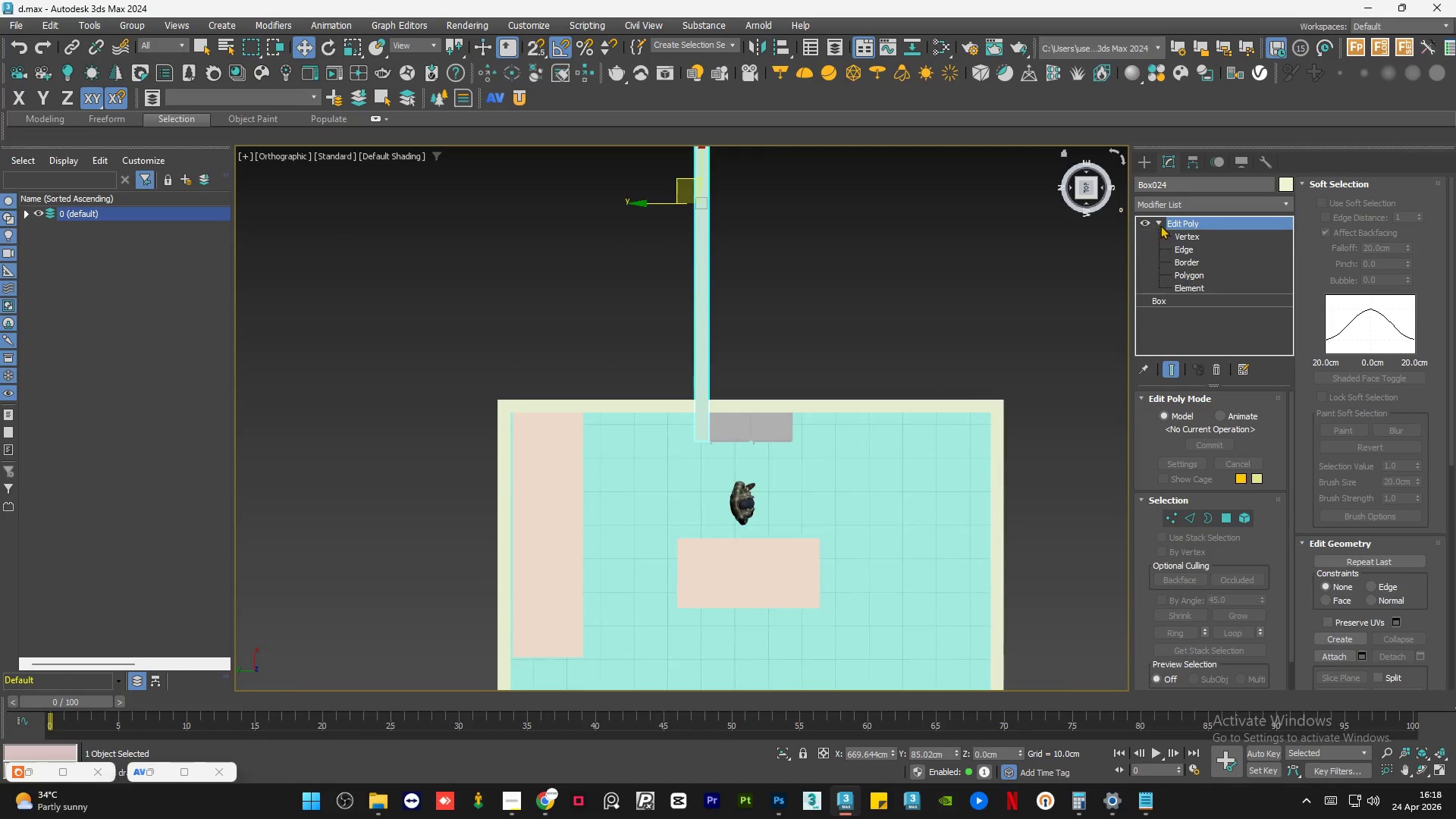 
double_click([1178, 237])
 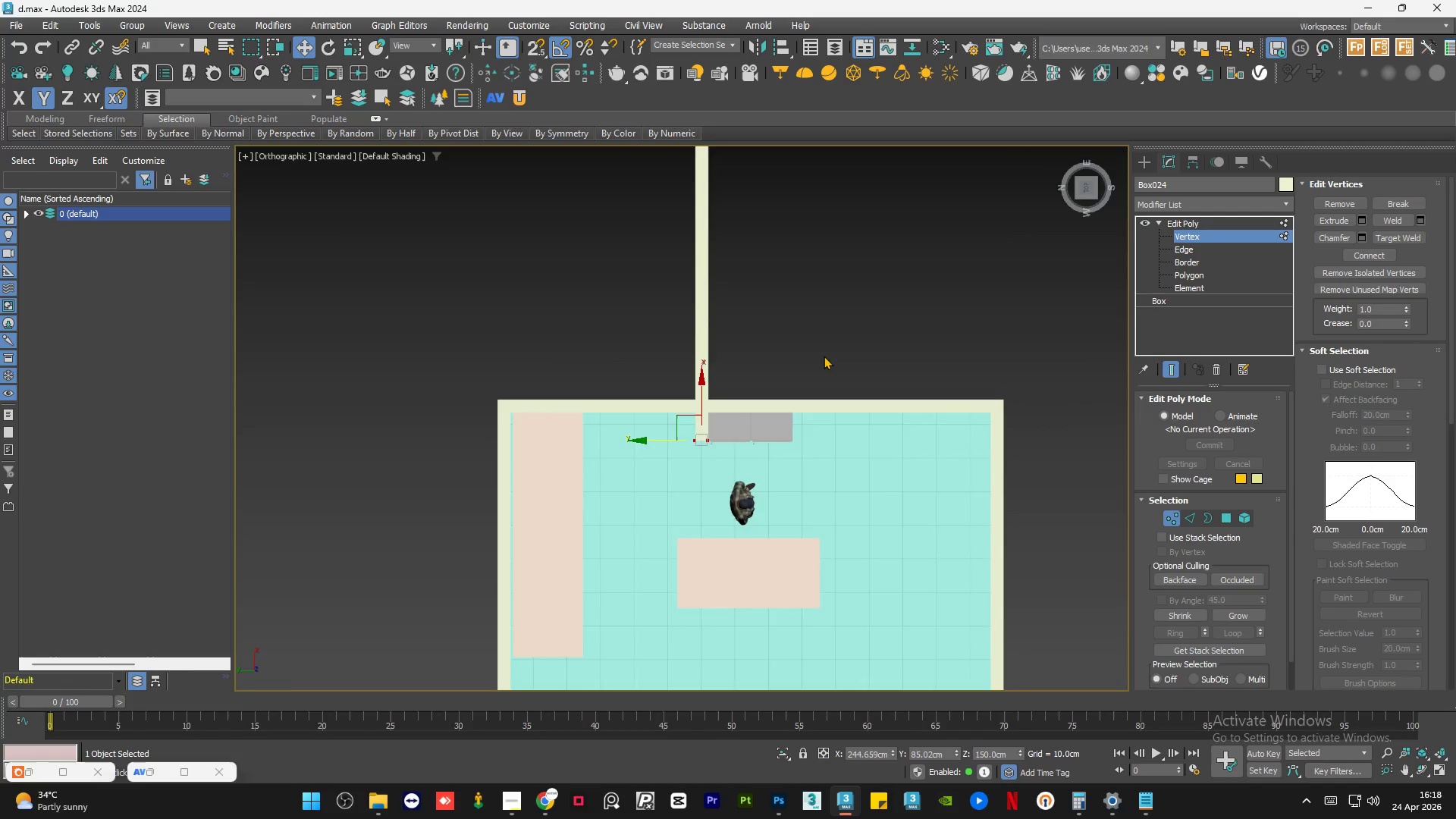 
scroll: coordinate [572, 378], scroll_direction: down, amount: 3.0
 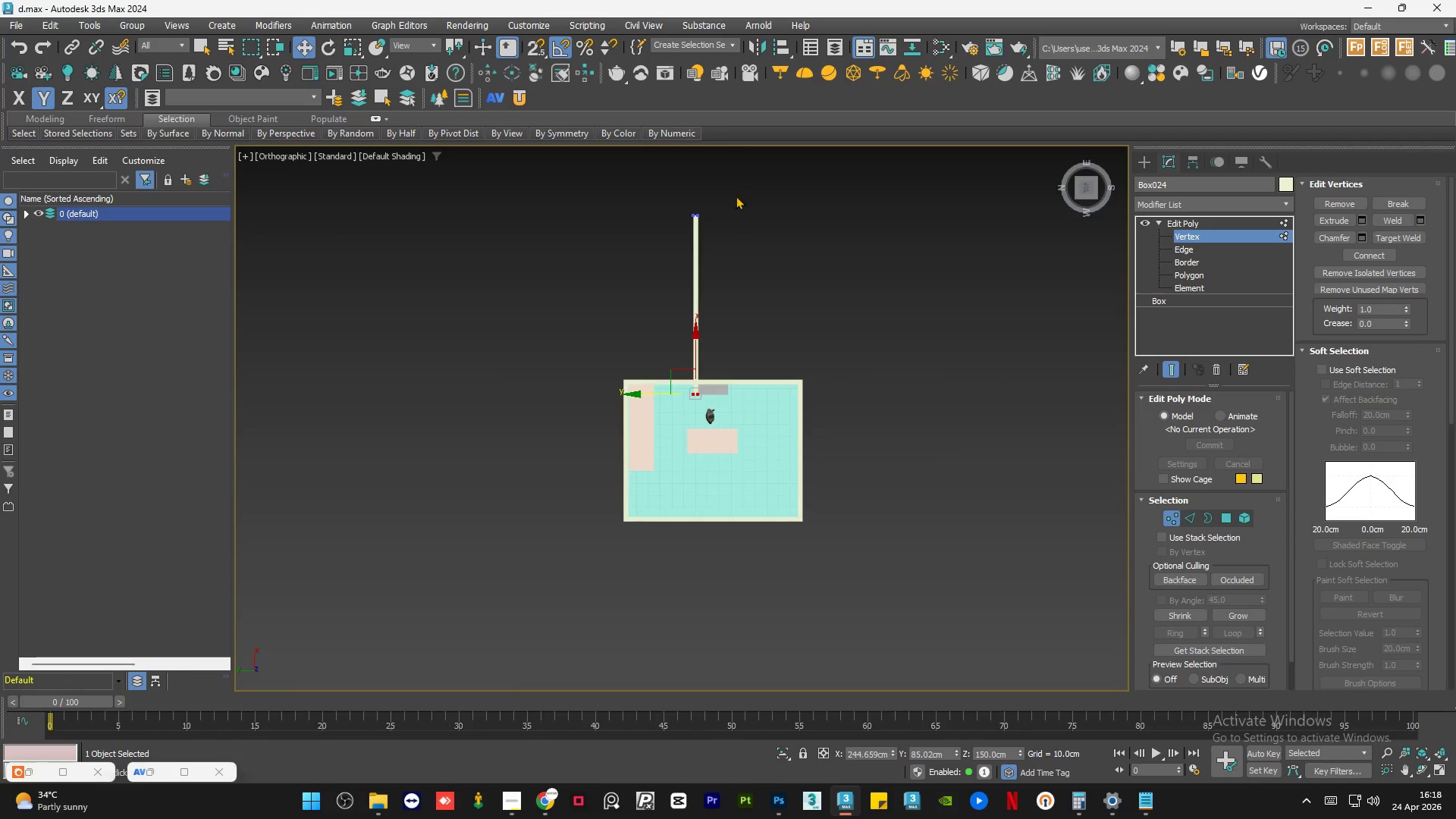 
left_click_drag(start_coordinate=[748, 184], to_coordinate=[615, 284])
 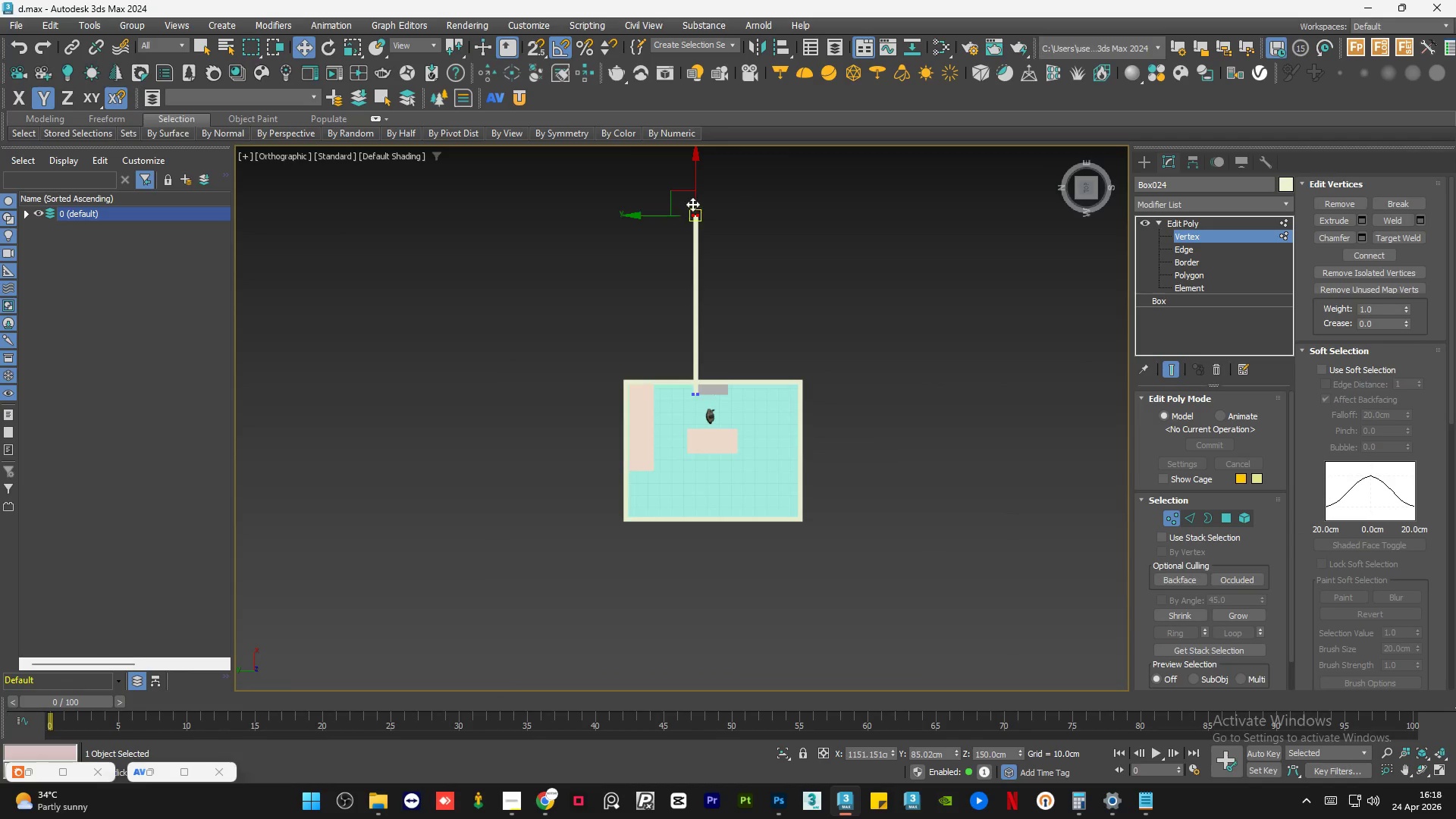 
left_click_drag(start_coordinate=[698, 190], to_coordinate=[901, 400])
 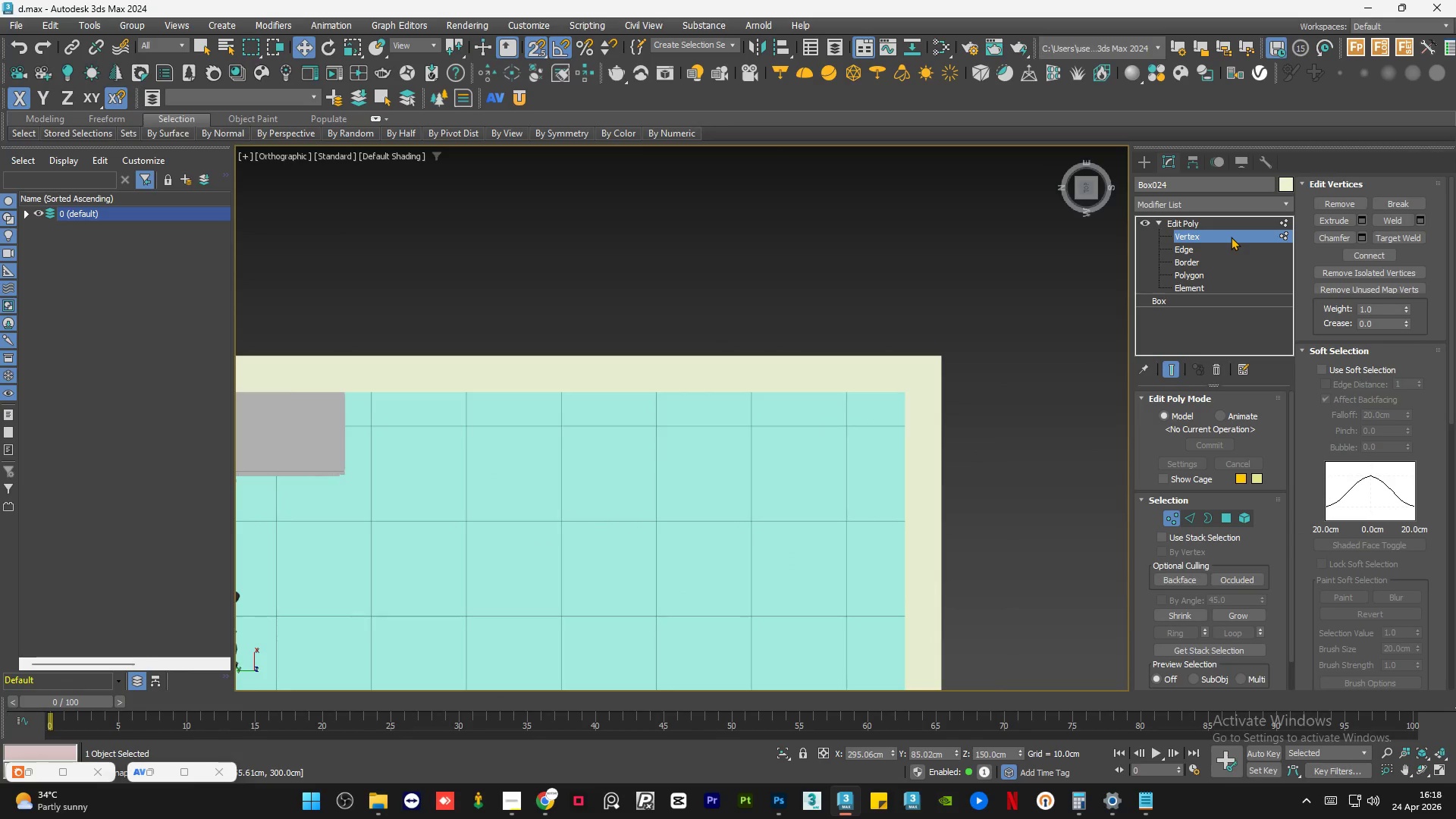 
scroll: coordinate [693, 200], scroll_direction: up, amount: 1.0
 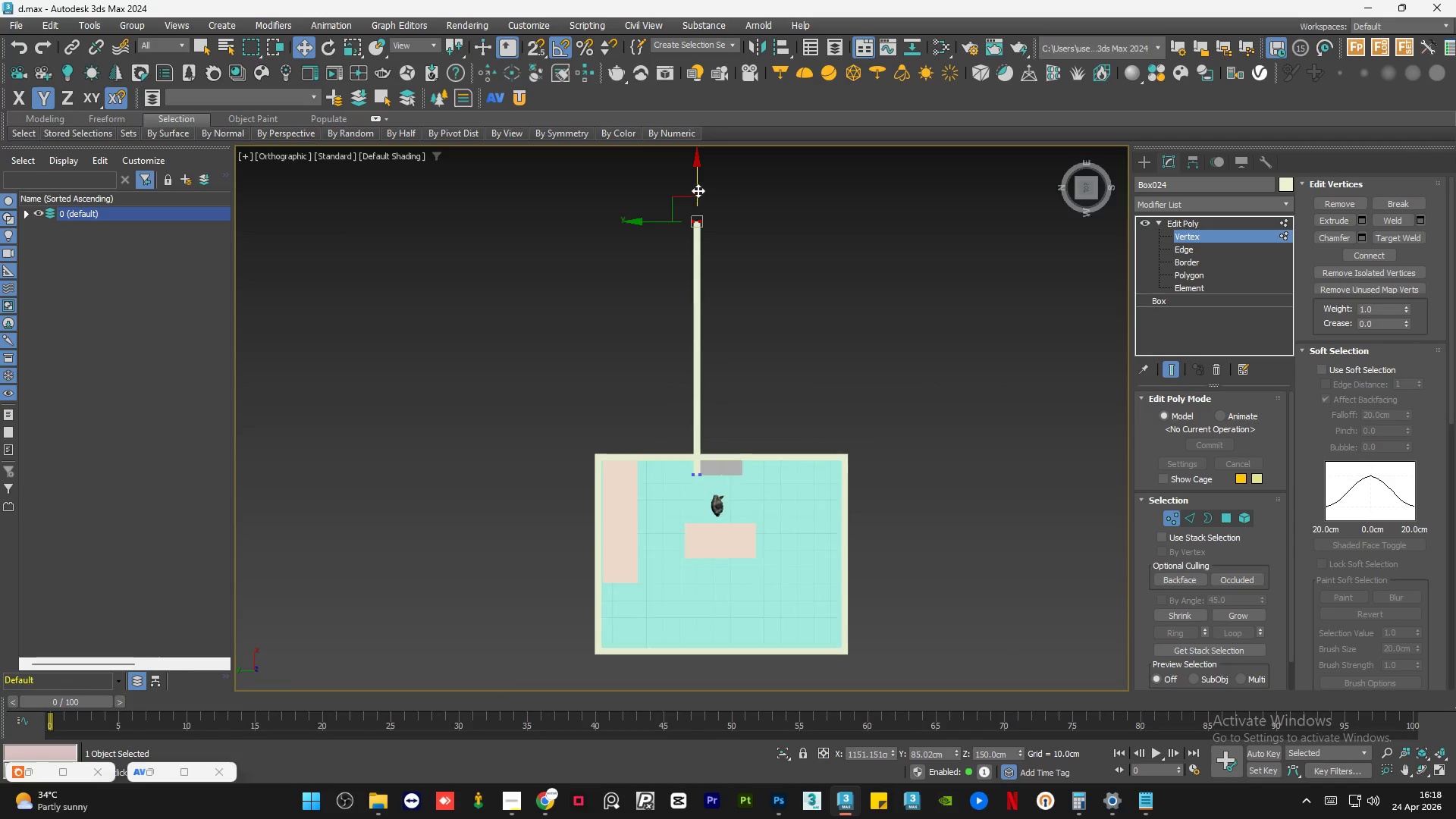 
key(S)
 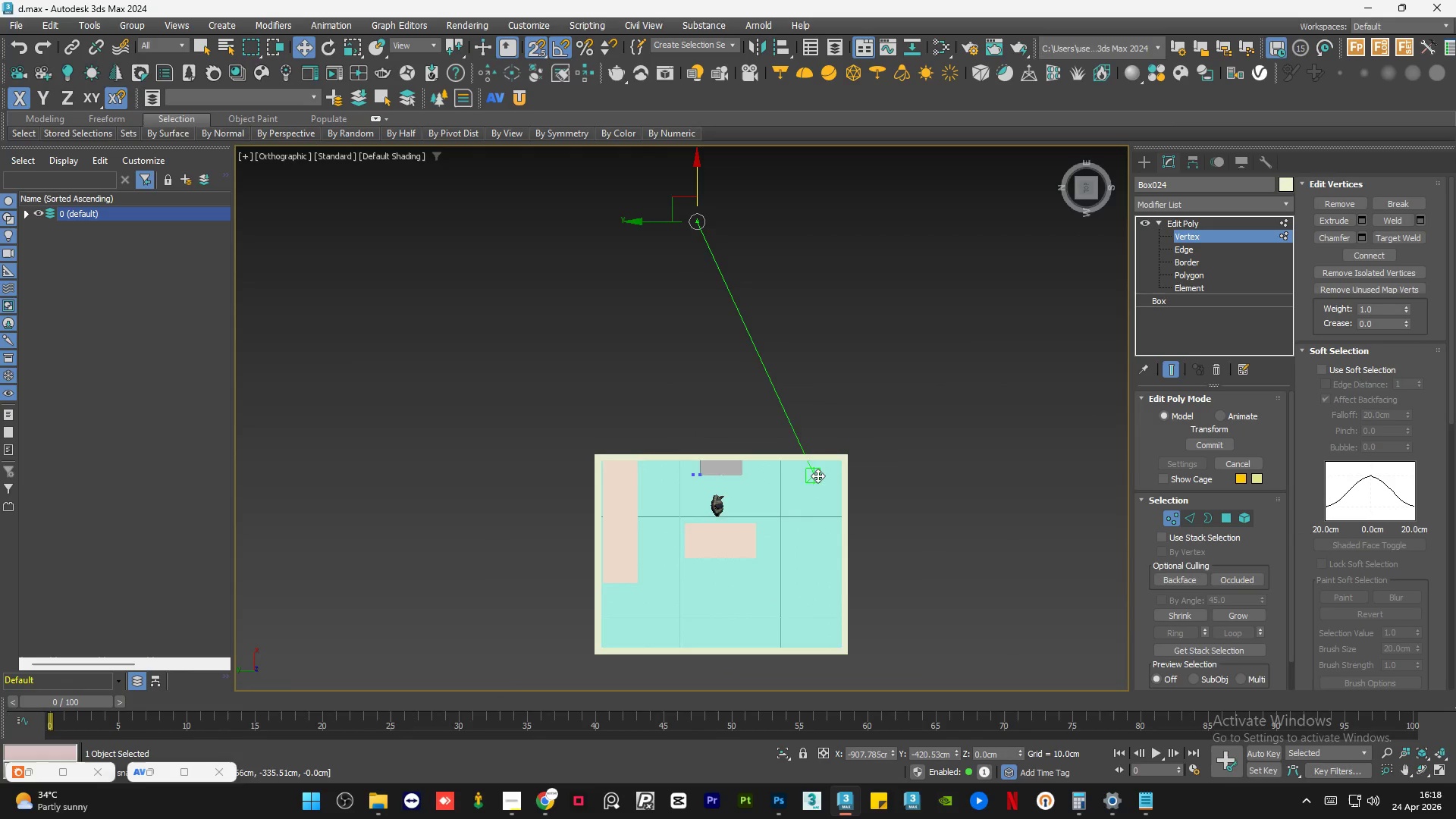 
scroll: coordinate [830, 475], scroll_direction: up, amount: 5.0
 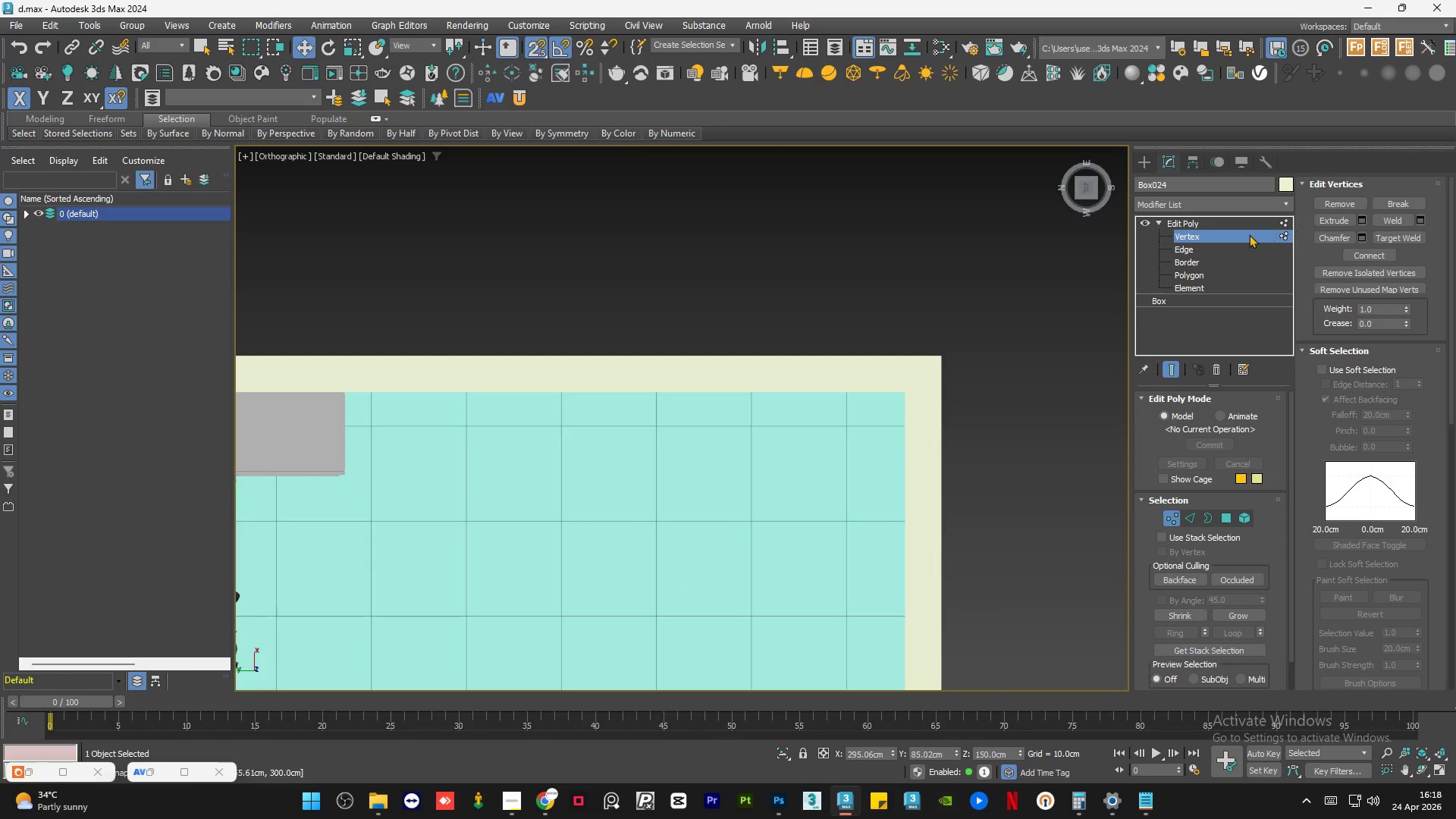 
left_click_drag(start_coordinate=[1228, 231], to_coordinate=[1223, 230])
 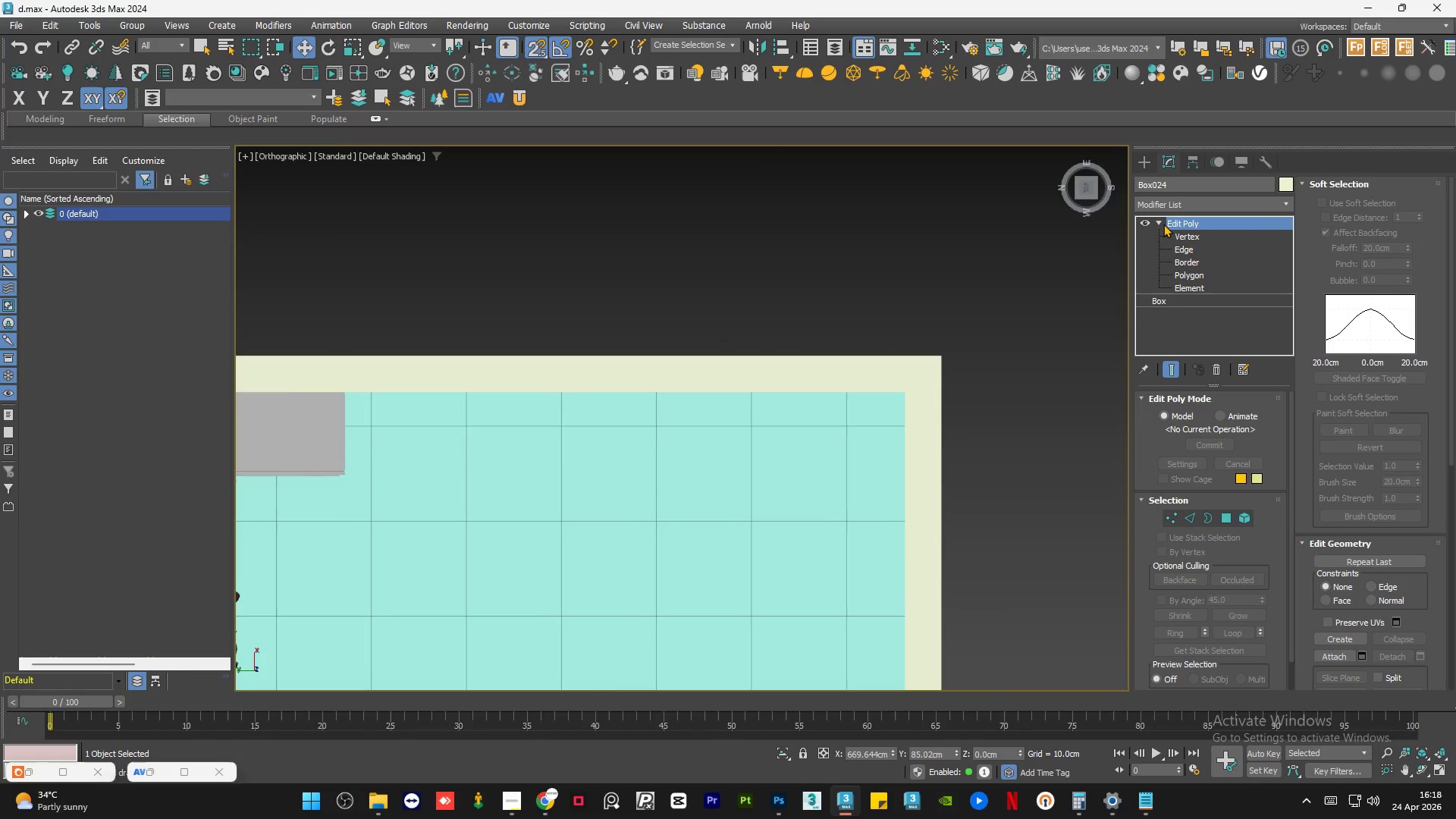 
left_click([1157, 221])
 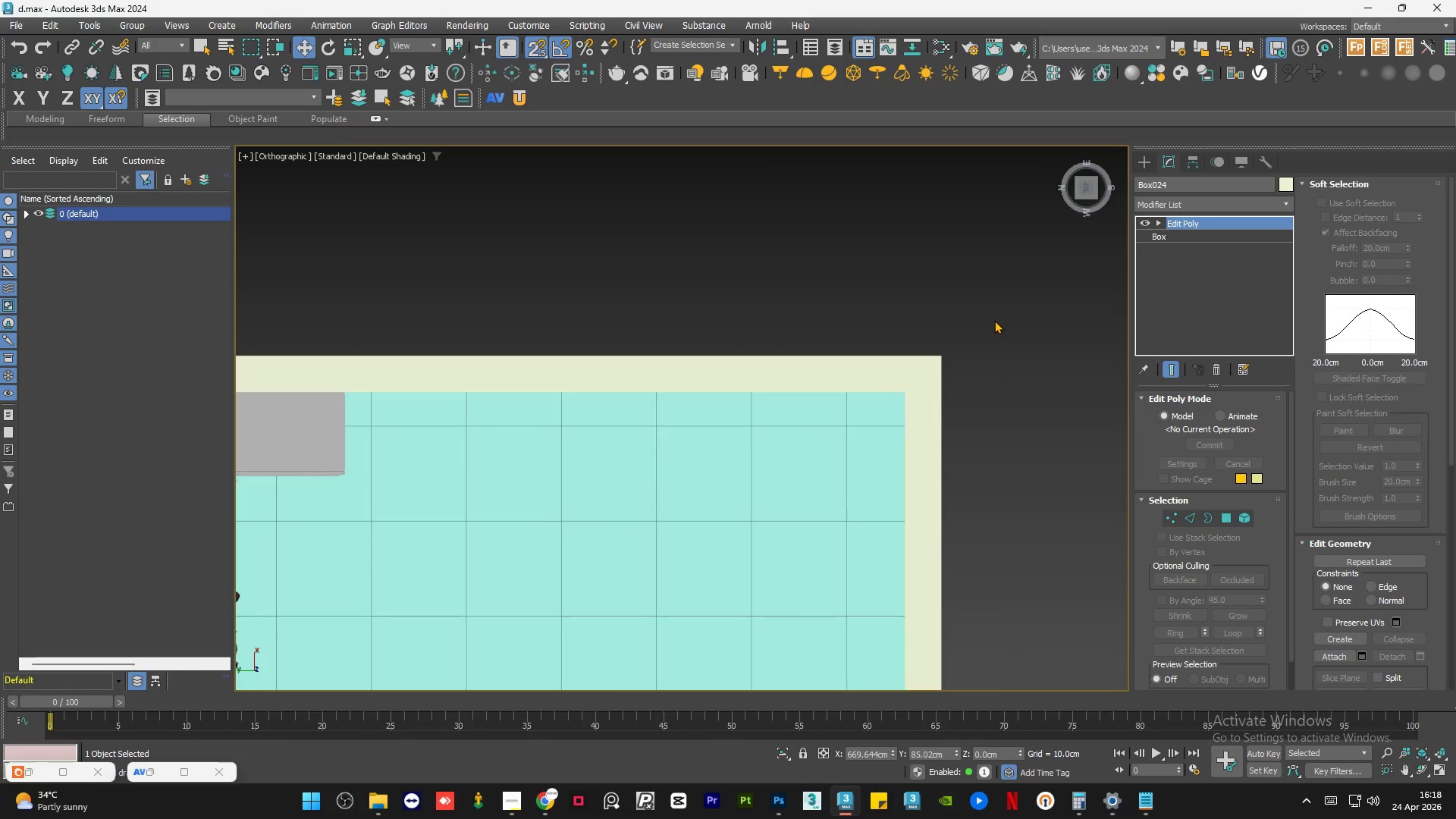 
scroll: coordinate [994, 320], scroll_direction: down, amount: 3.0
 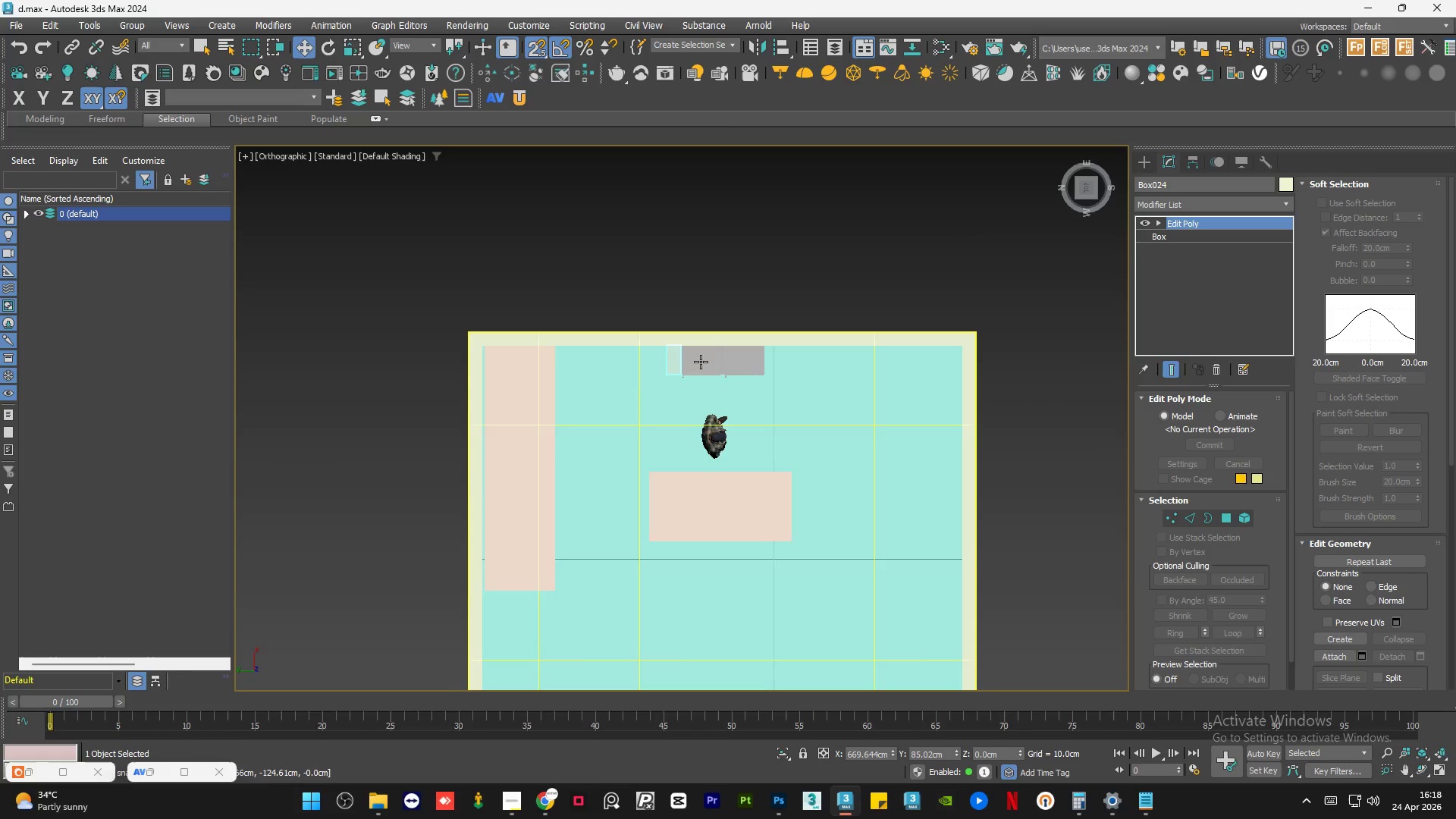 
scroll: coordinate [680, 360], scroll_direction: up, amount: 3.0
 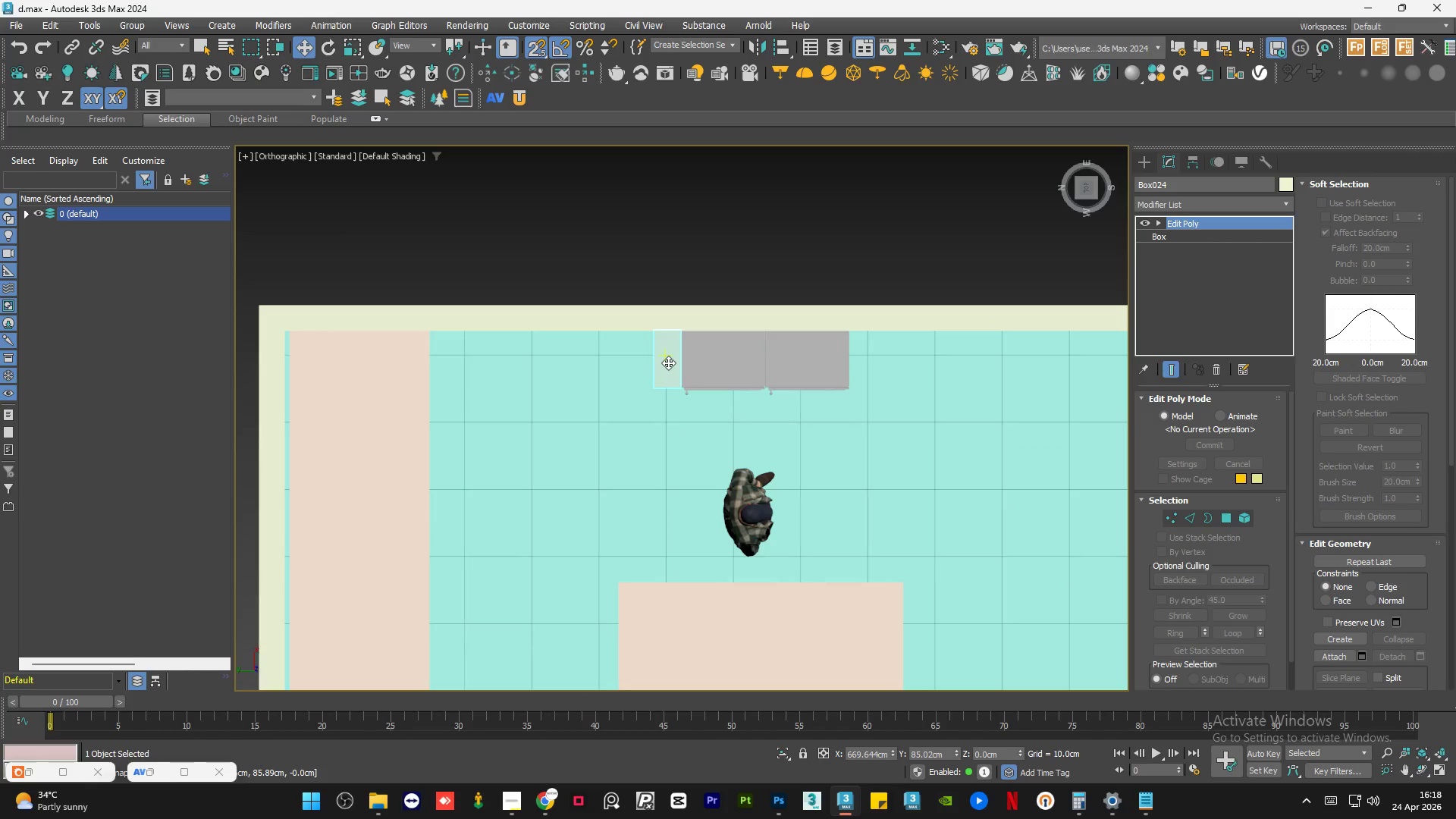 
key(S)
 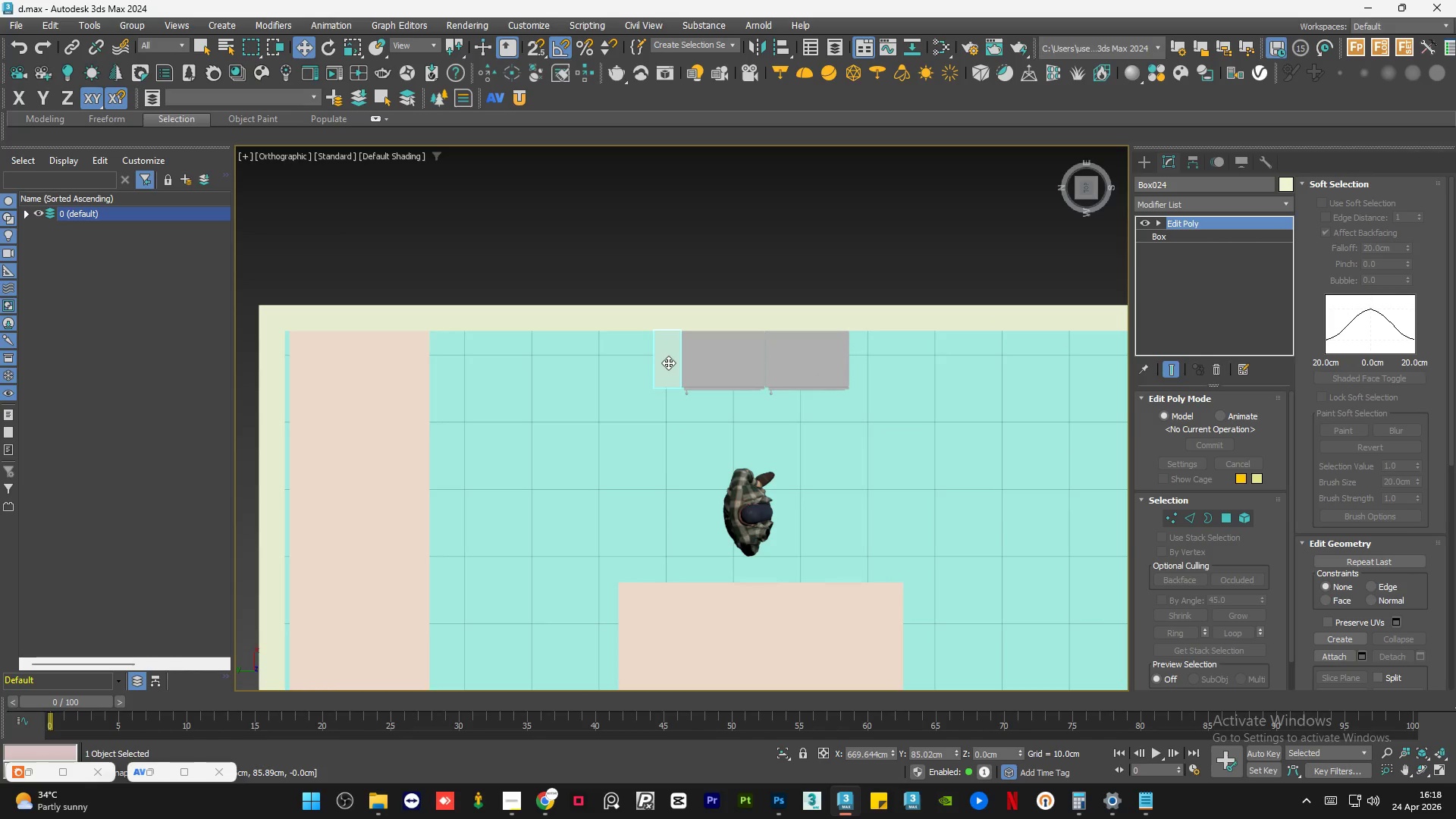 
left_click([668, 362])
 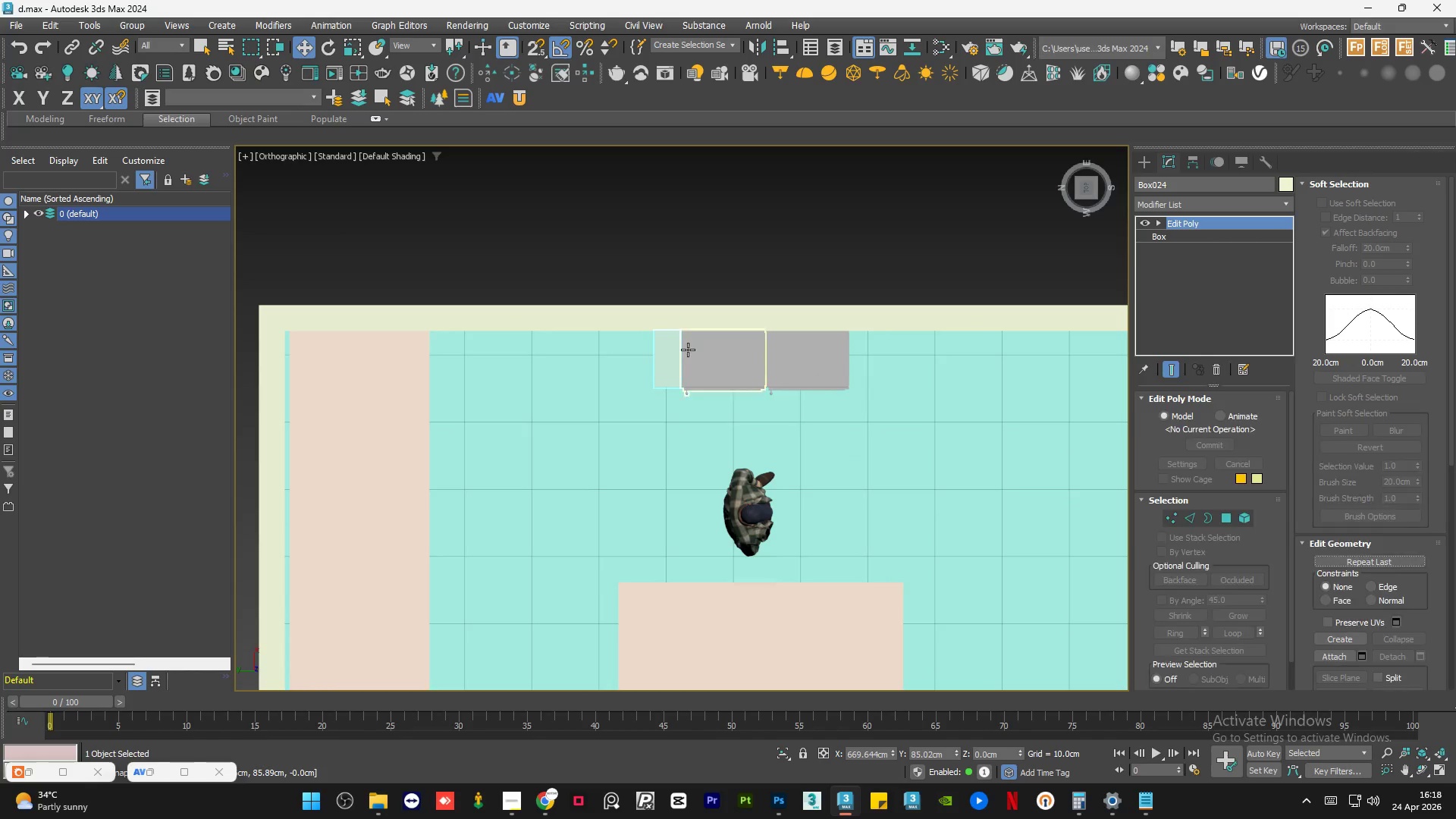 
scroll: coordinate [689, 350], scroll_direction: up, amount: 2.0
 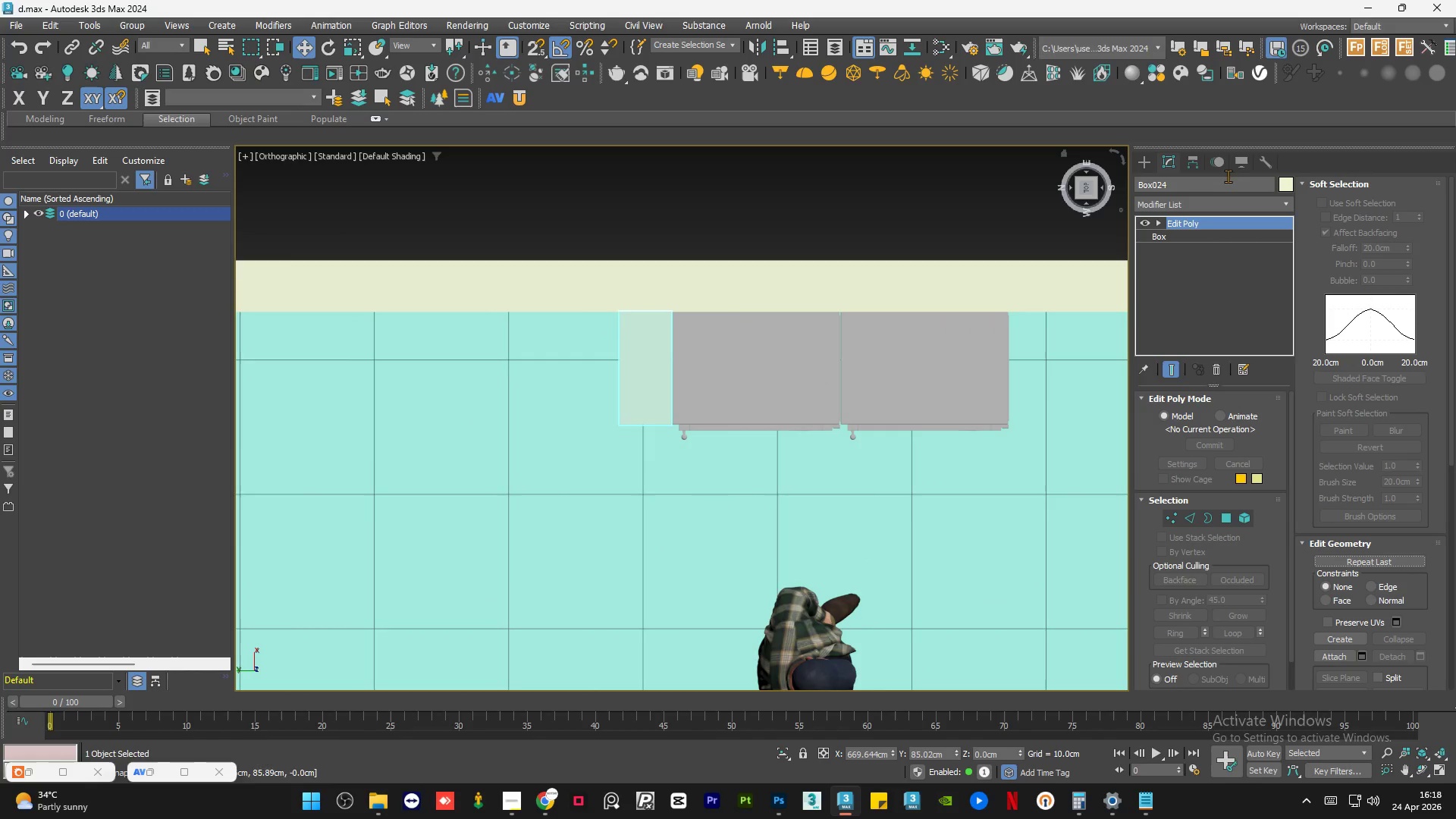 
left_click([1196, 163])
 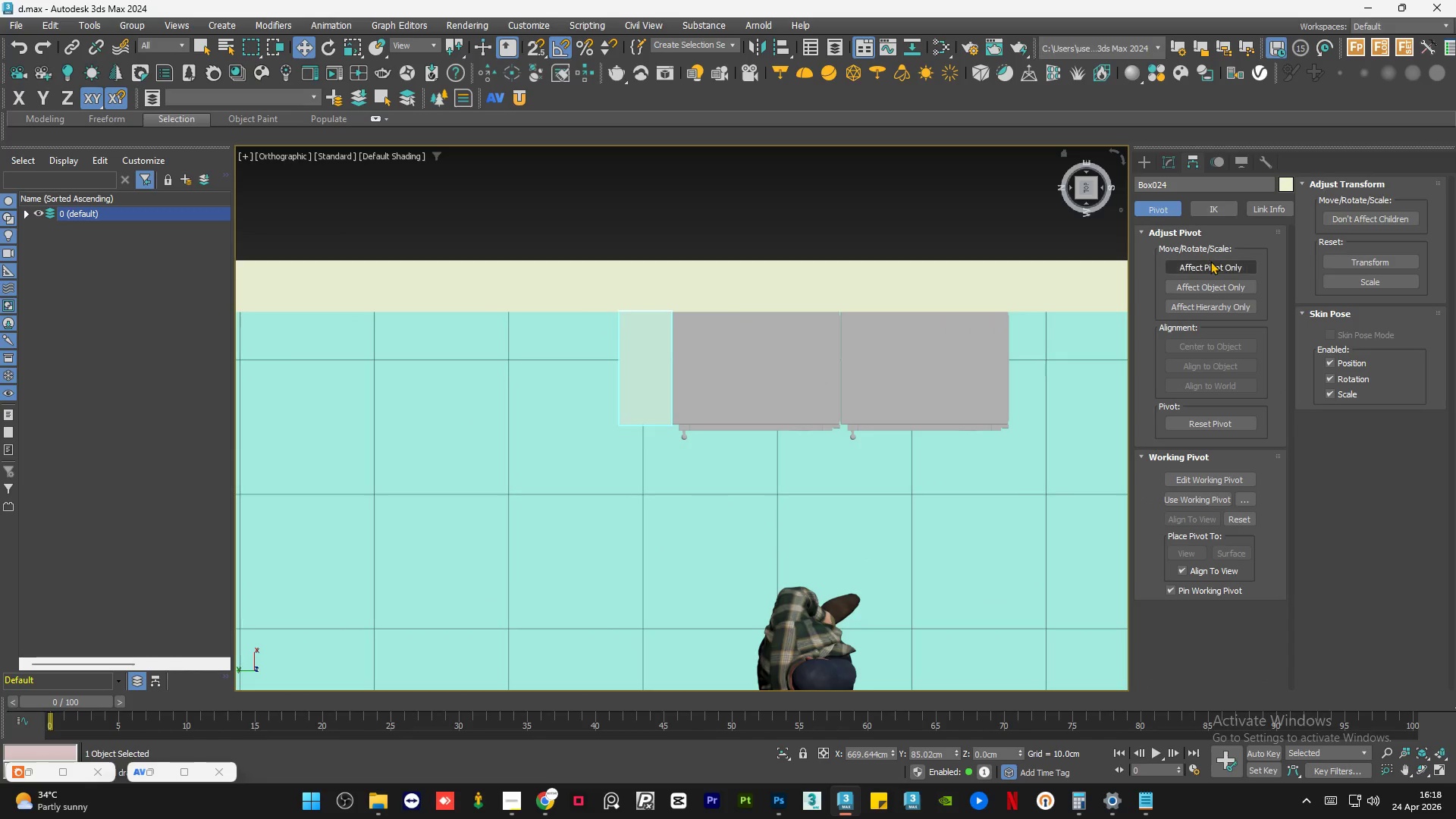 
left_click([1210, 262])
 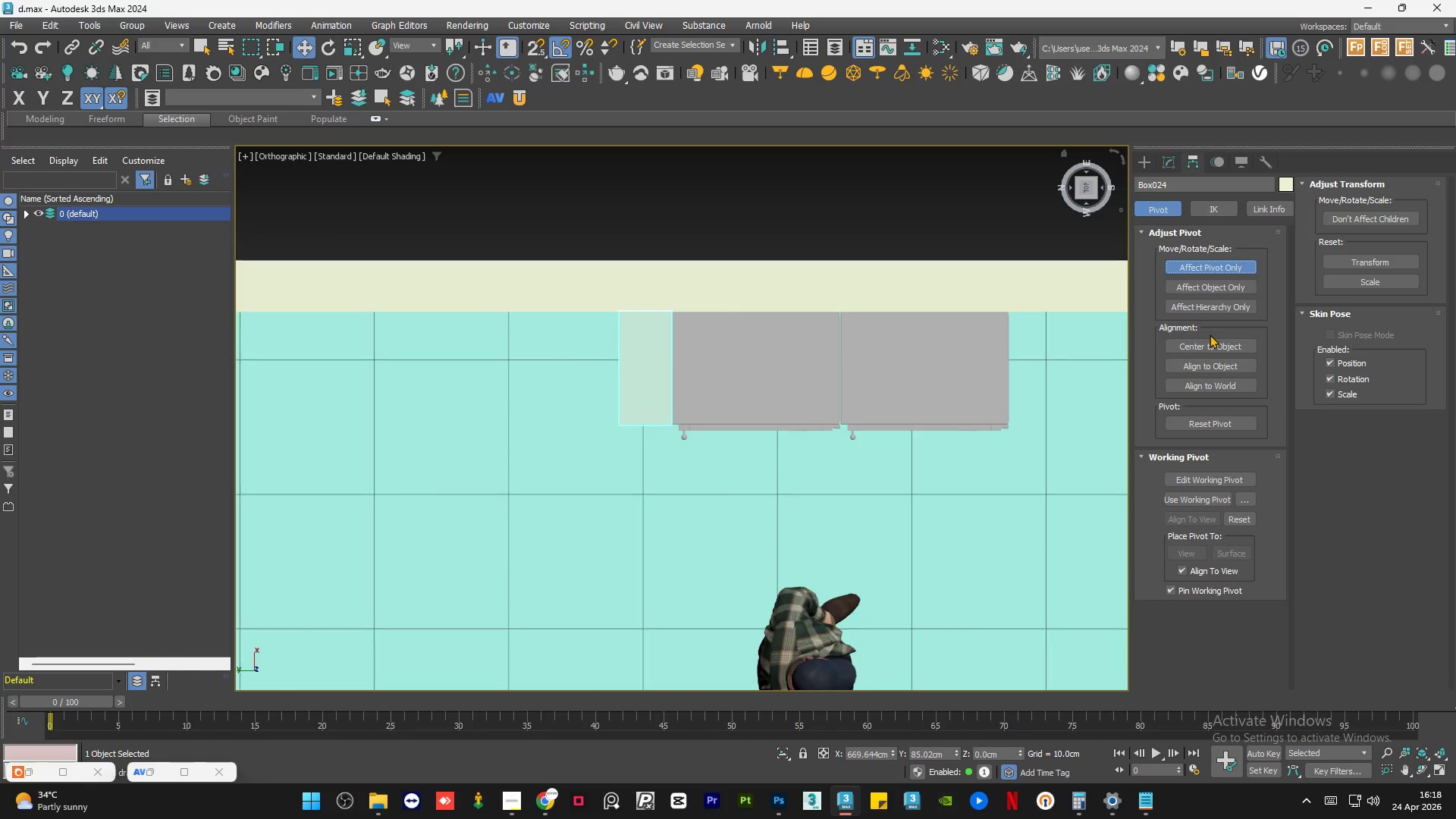 
left_click([1210, 338])
 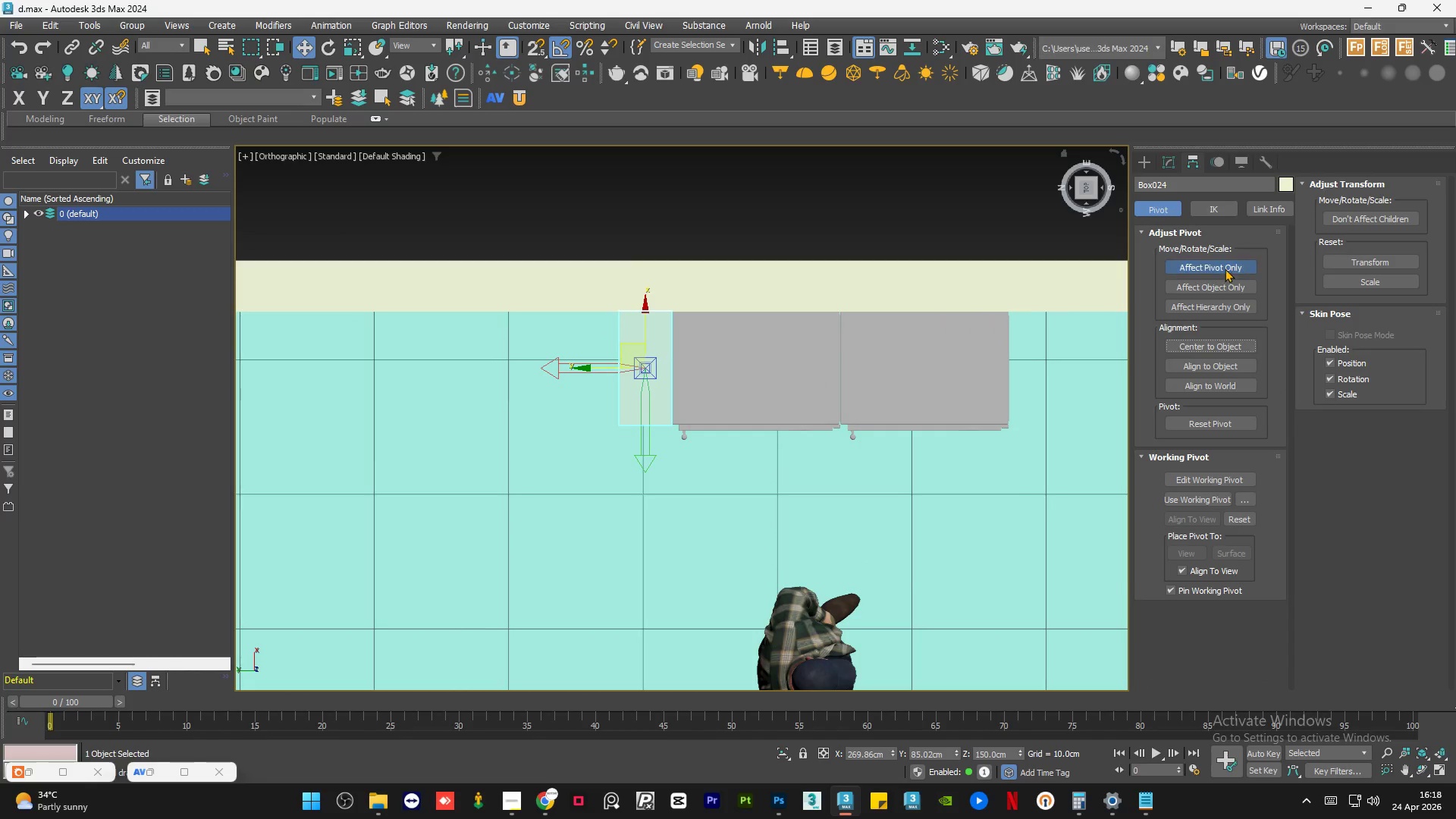 
left_click([1226, 262])
 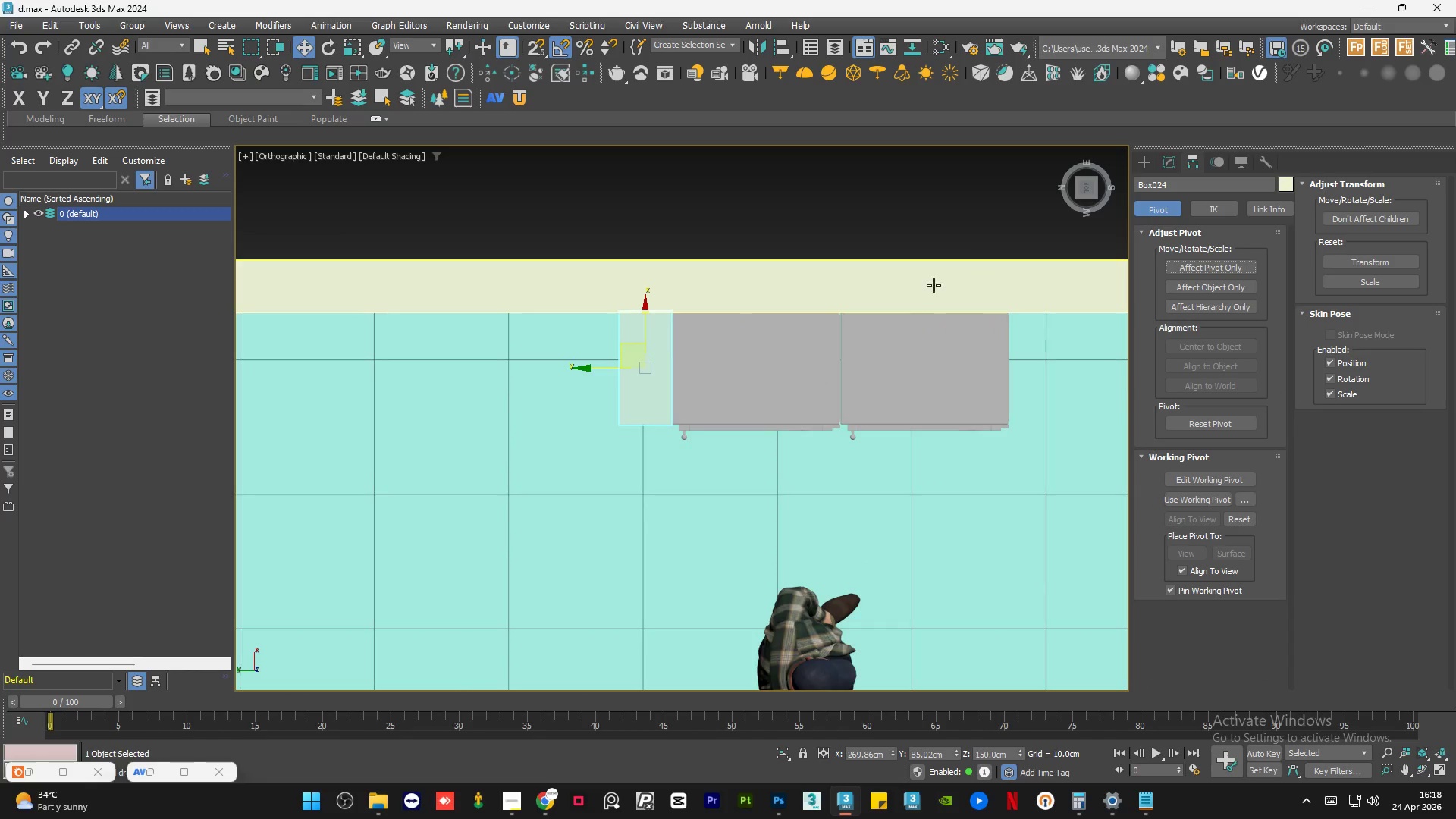 
scroll: coordinate [359, 358], scroll_direction: up, amount: 1.0
 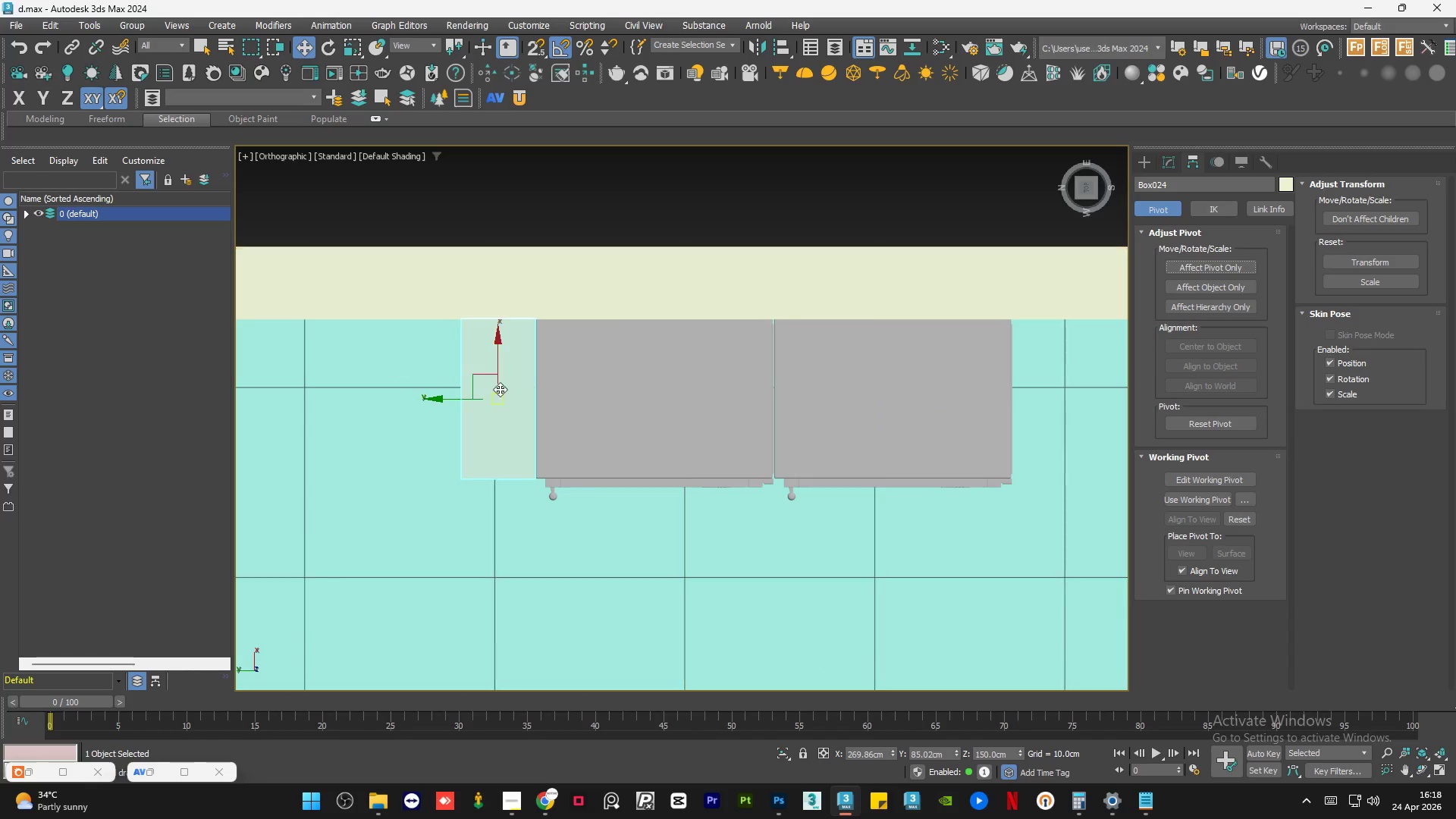 
hold_key(key=ShiftLeft, duration=2.3)
left_click_drag(start_coordinate=[453, 400], to_coordinate=[1006, 426])
 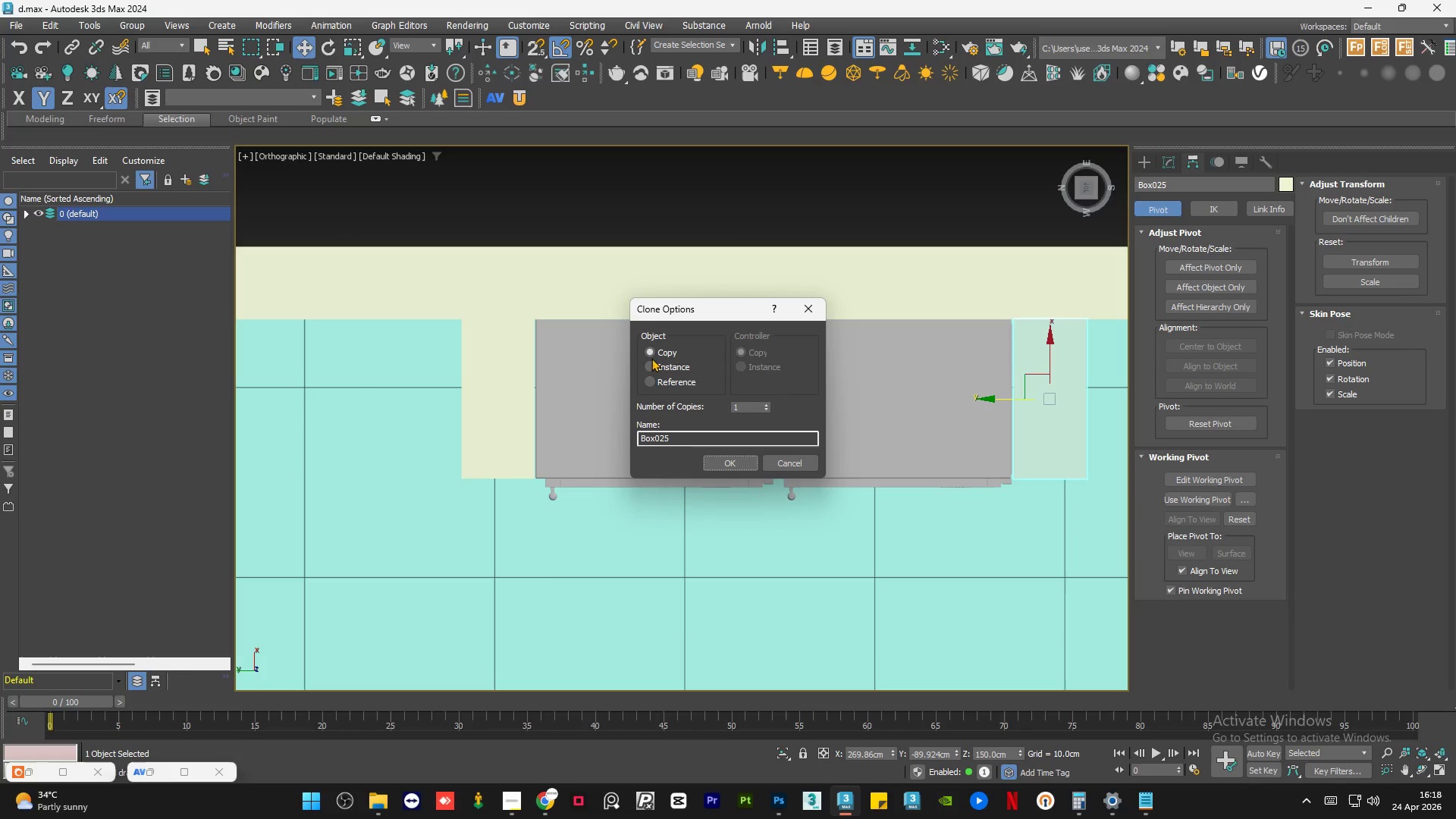 
left_click([659, 365])
 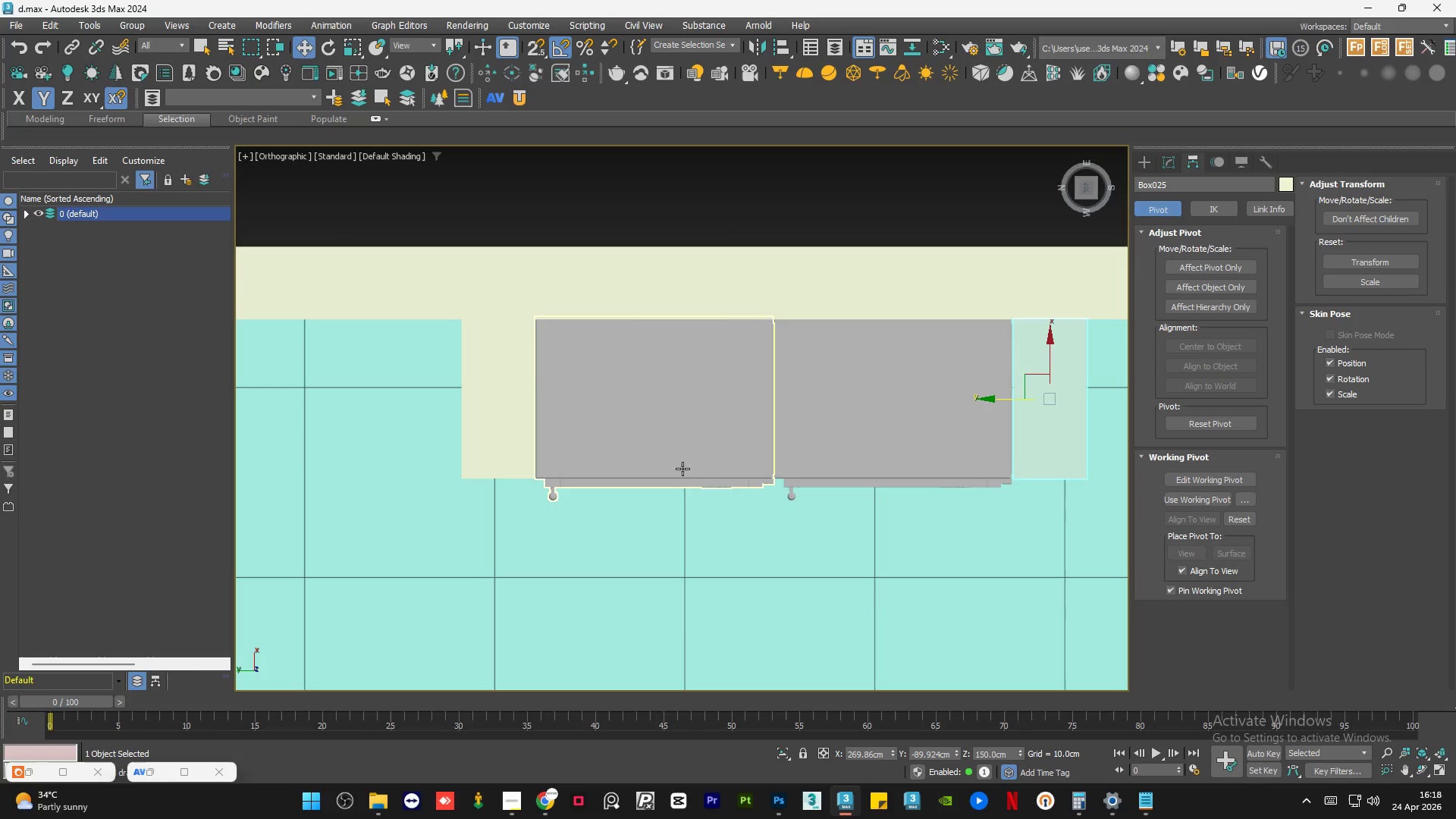 
scroll: coordinate [499, 469], scroll_direction: up, amount: 3.0
 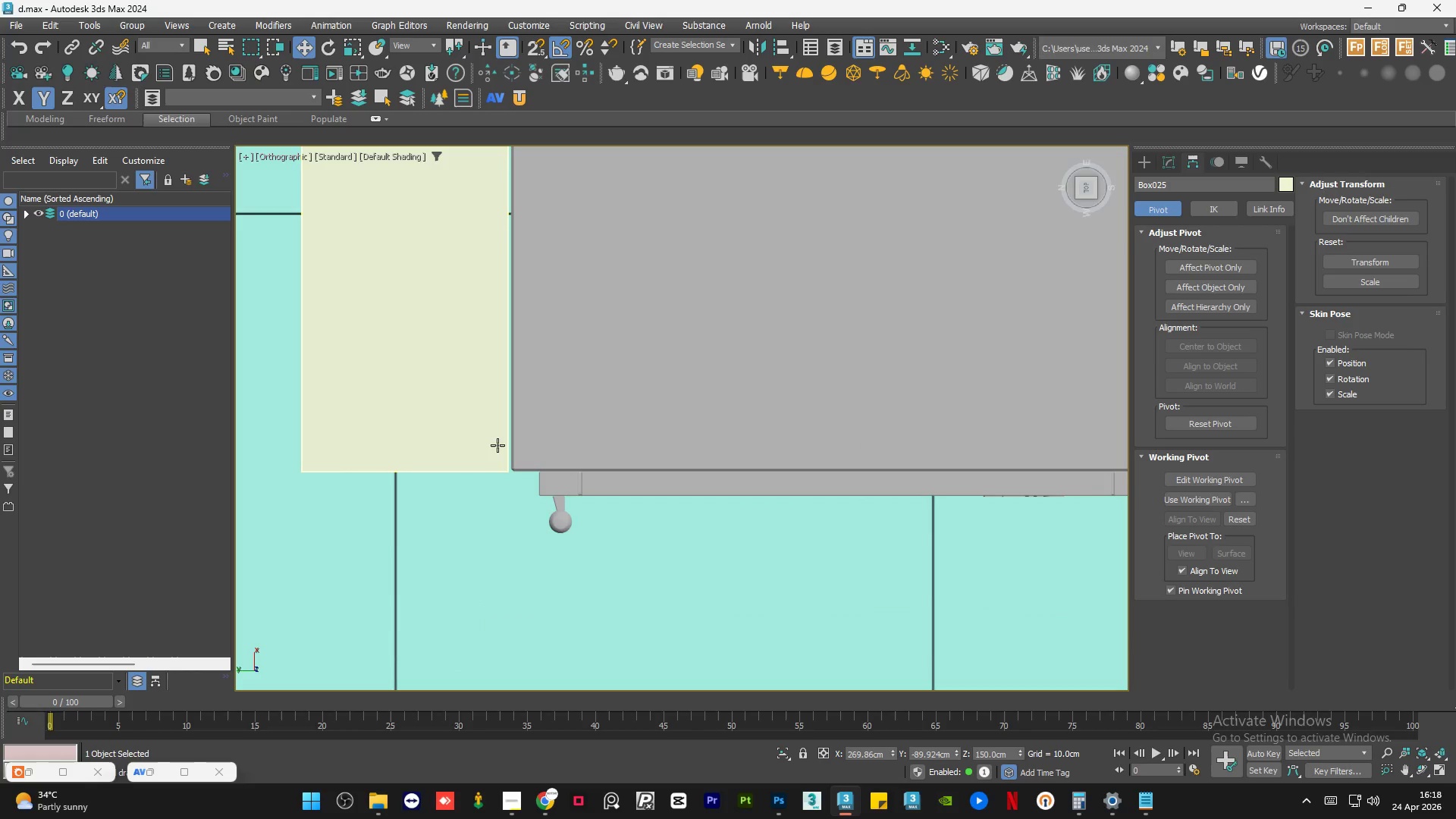 
scroll: coordinate [515, 444], scroll_direction: down, amount: 3.0
 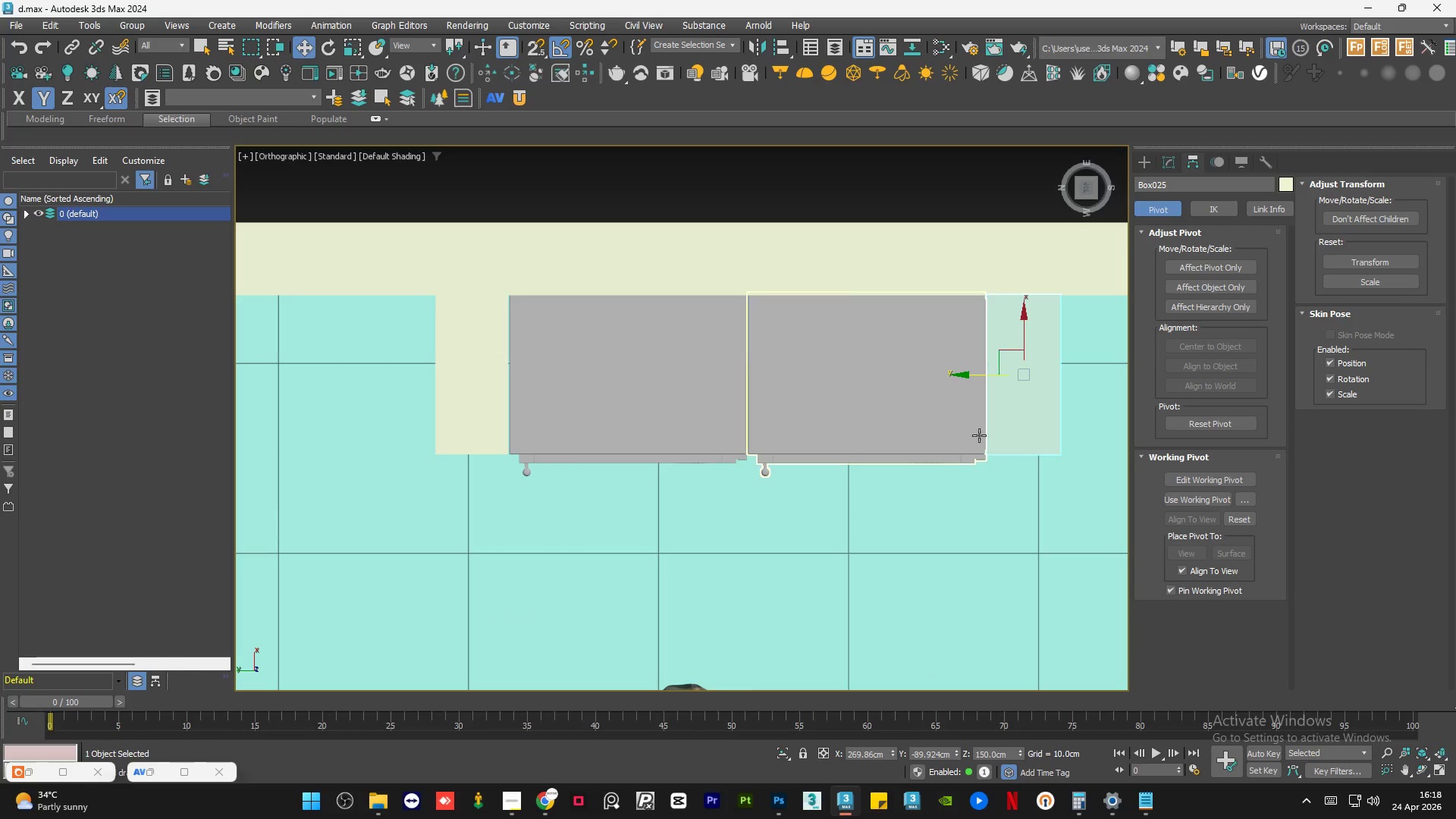 
left_click_drag(start_coordinate=[920, 407], to_coordinate=[915, 406])
 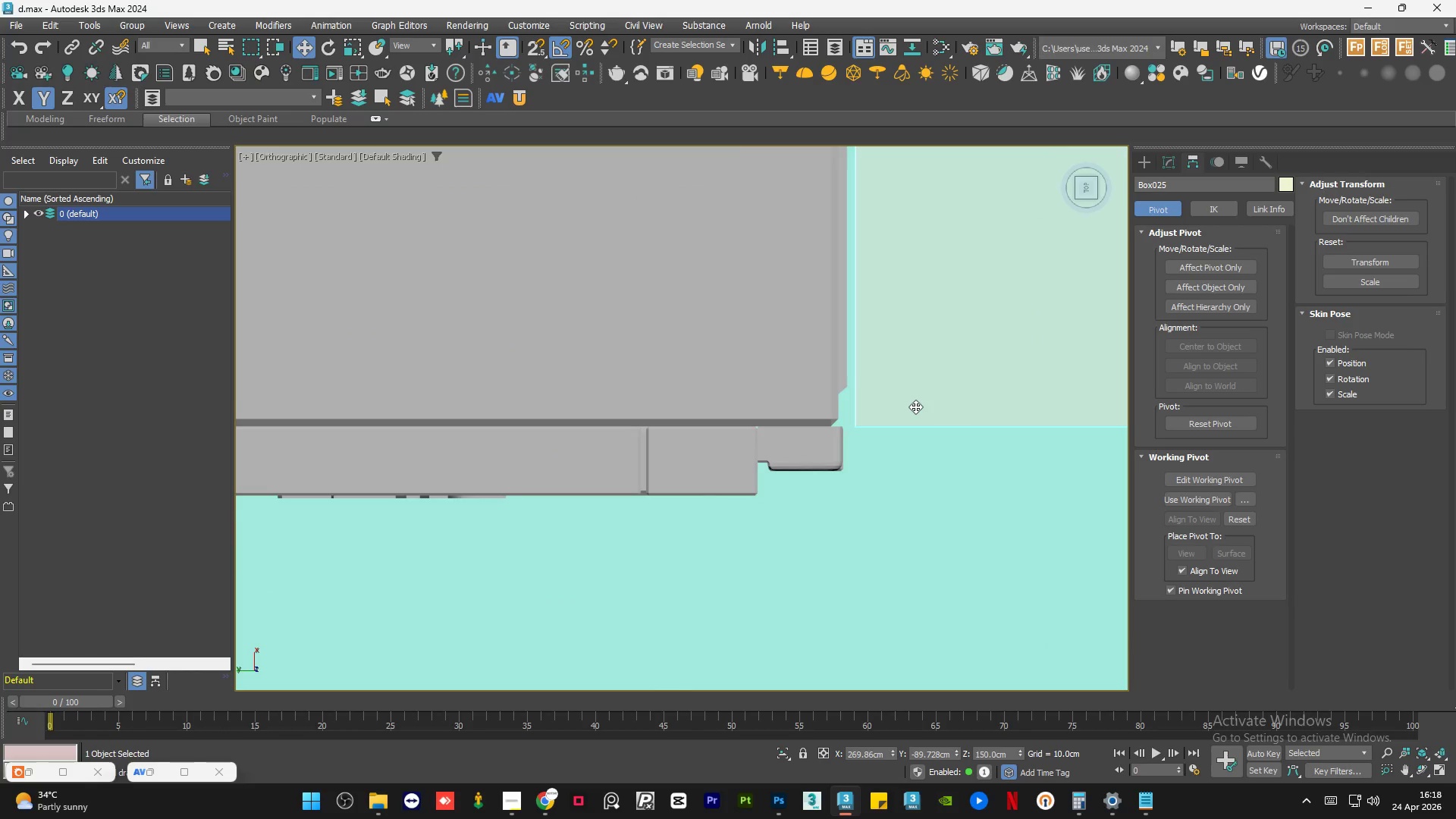 
scroll: coordinate [937, 413], scroll_direction: up, amount: 6.0
 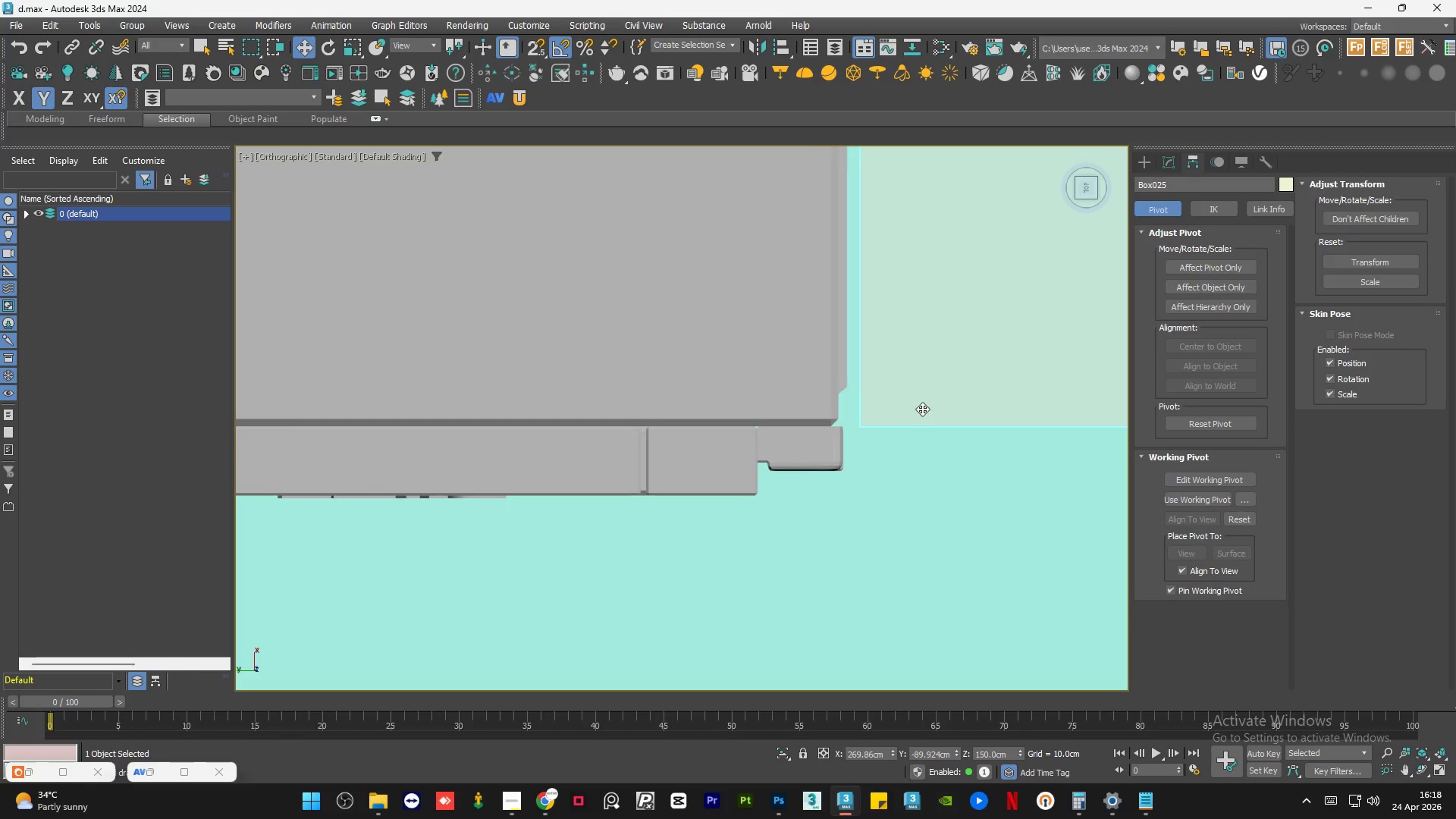 
scroll: coordinate [914, 418], scroll_direction: down, amount: 8.0
 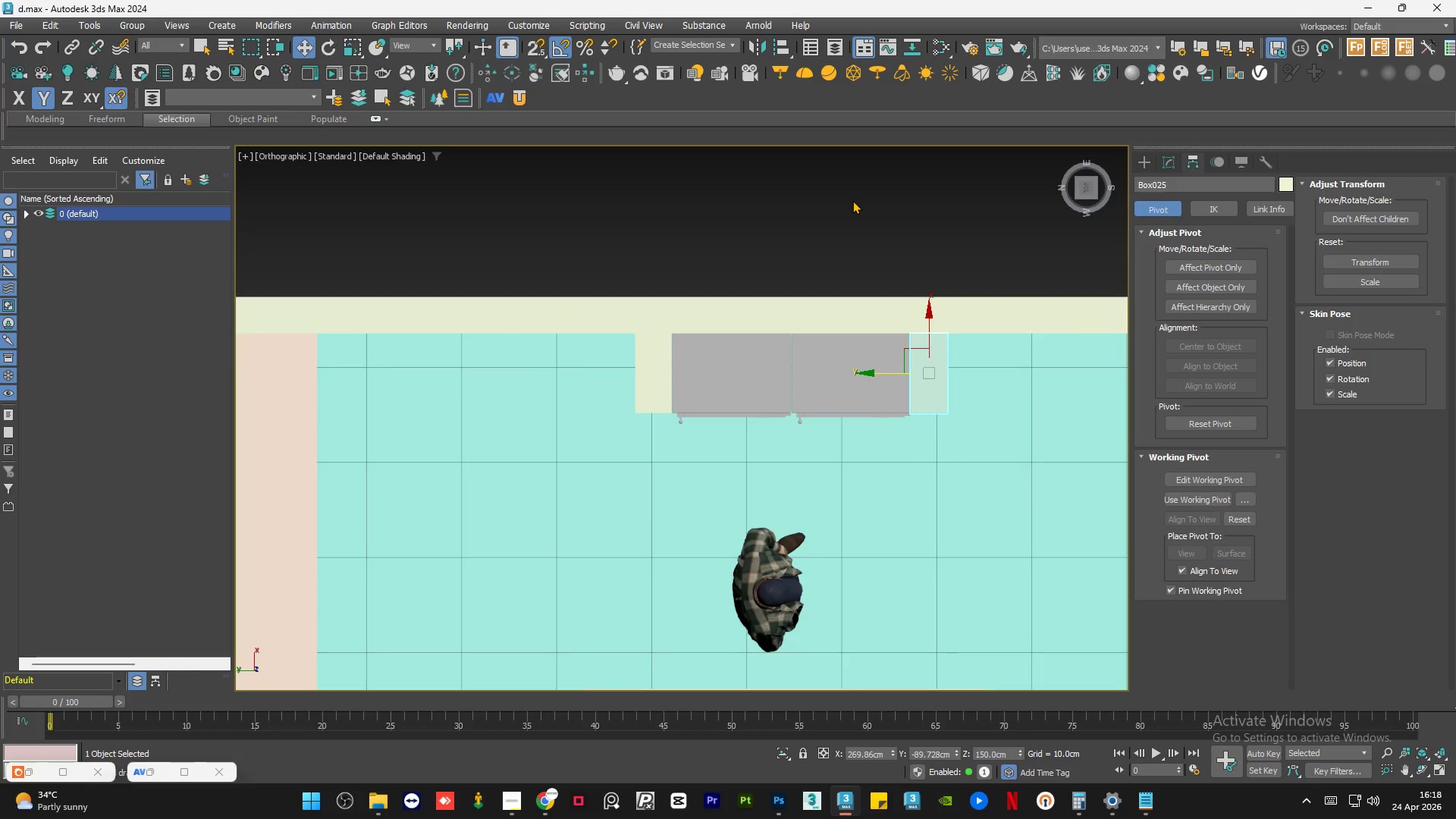 
key(Control+S)
 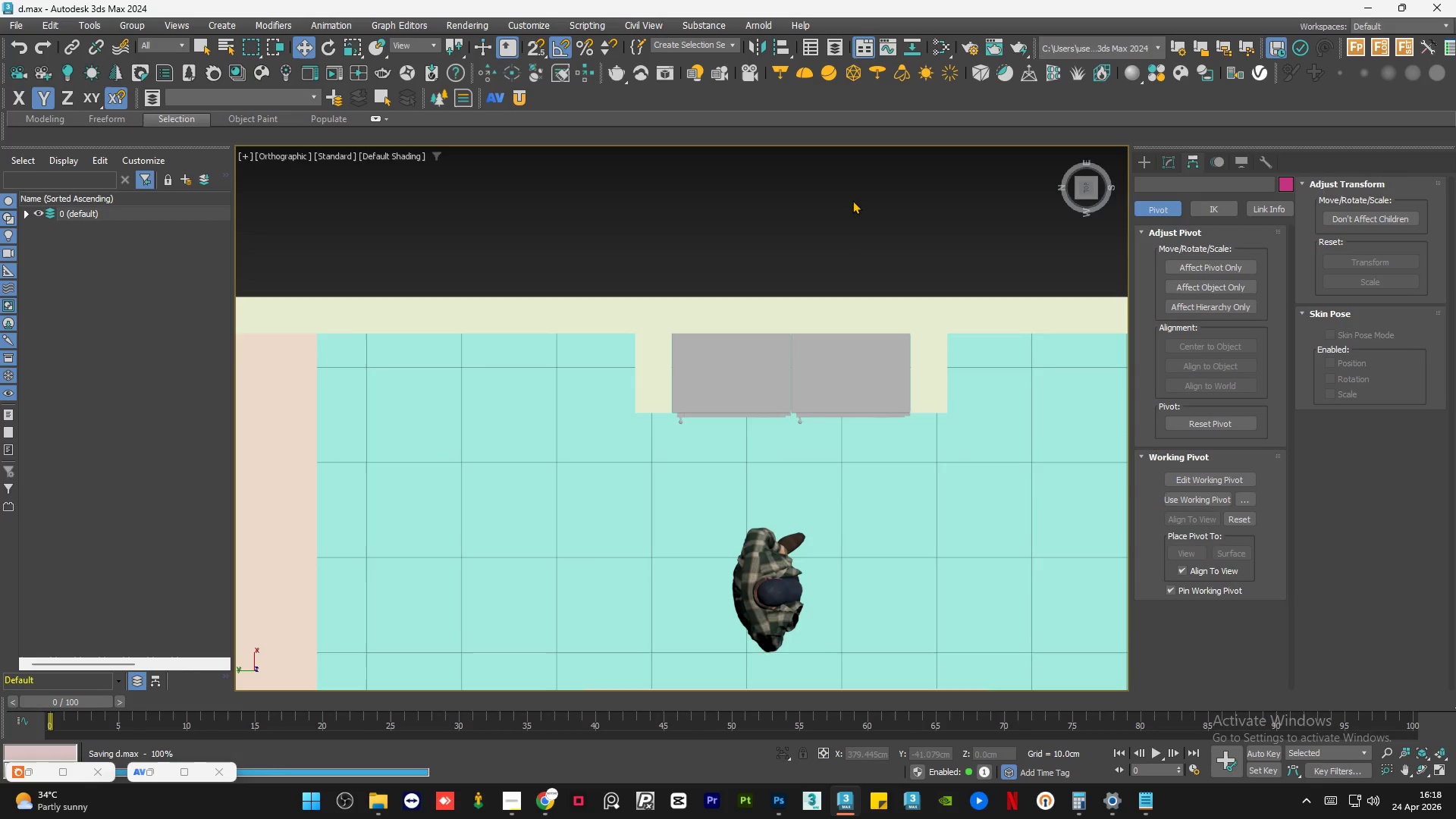 
hold_key(key=AltLeft, duration=0.94)
 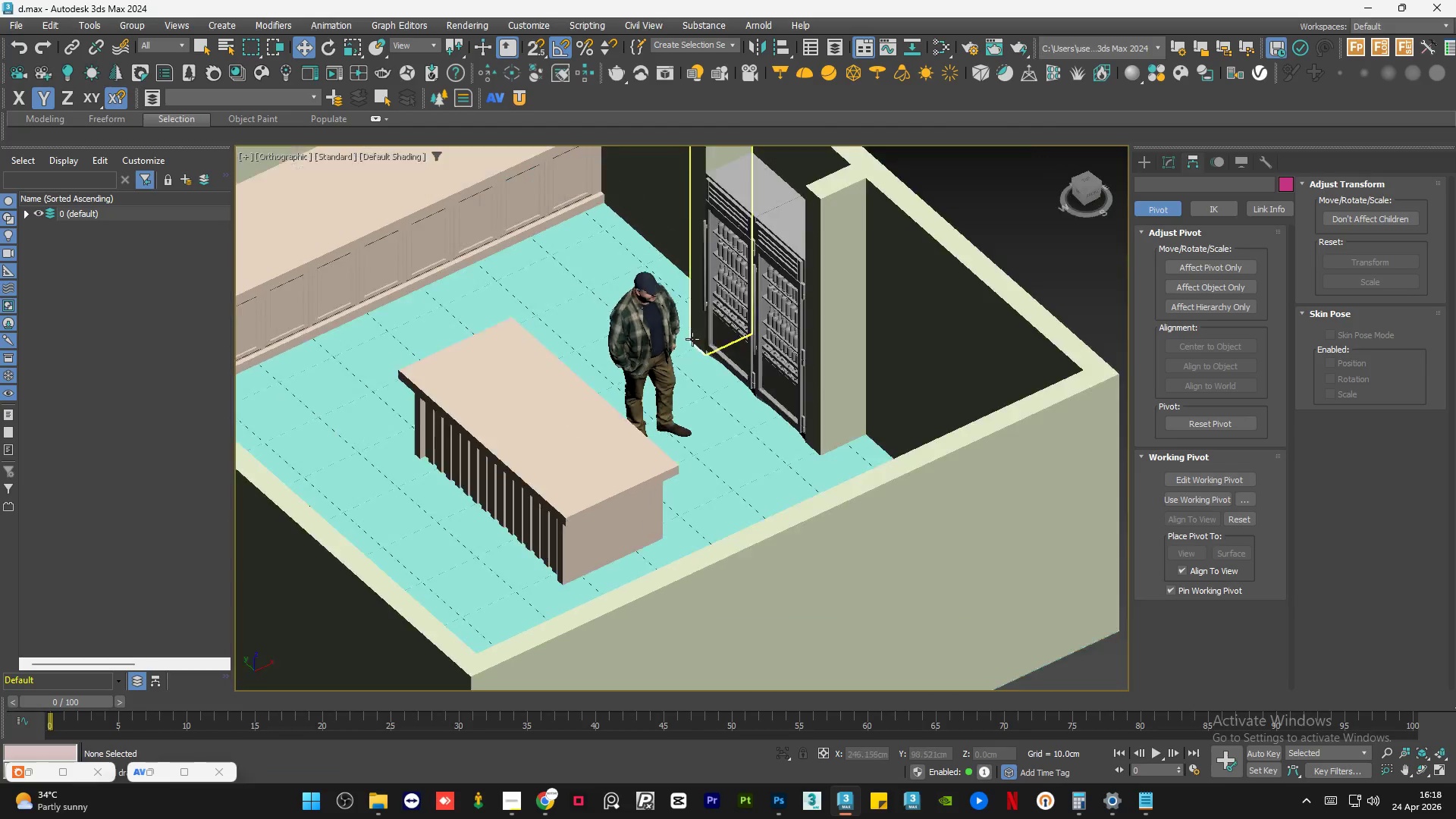 
hold_key(key=AltLeft, duration=0.8)
 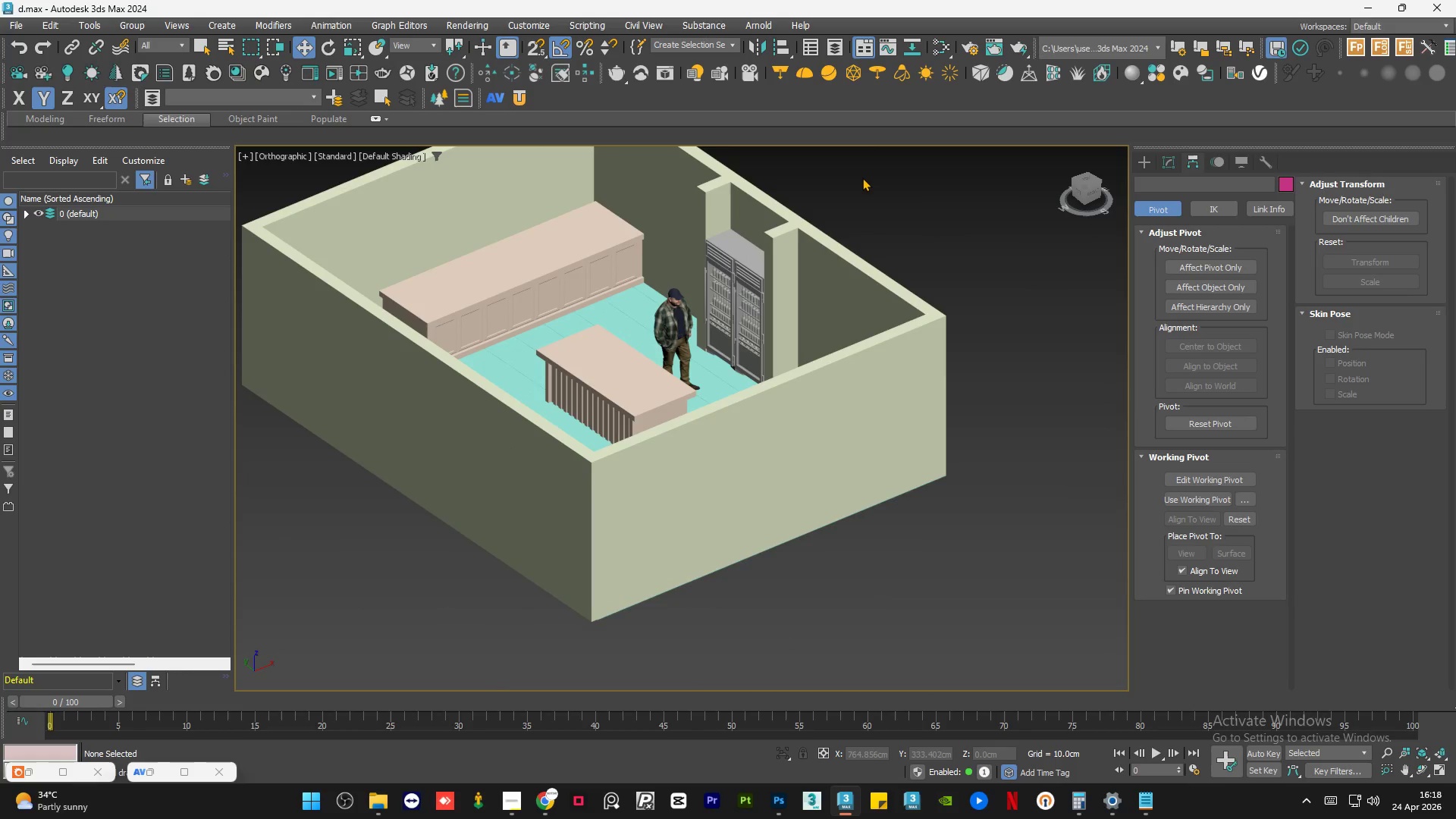 
scroll: coordinate [718, 350], scroll_direction: down, amount: 3.0
 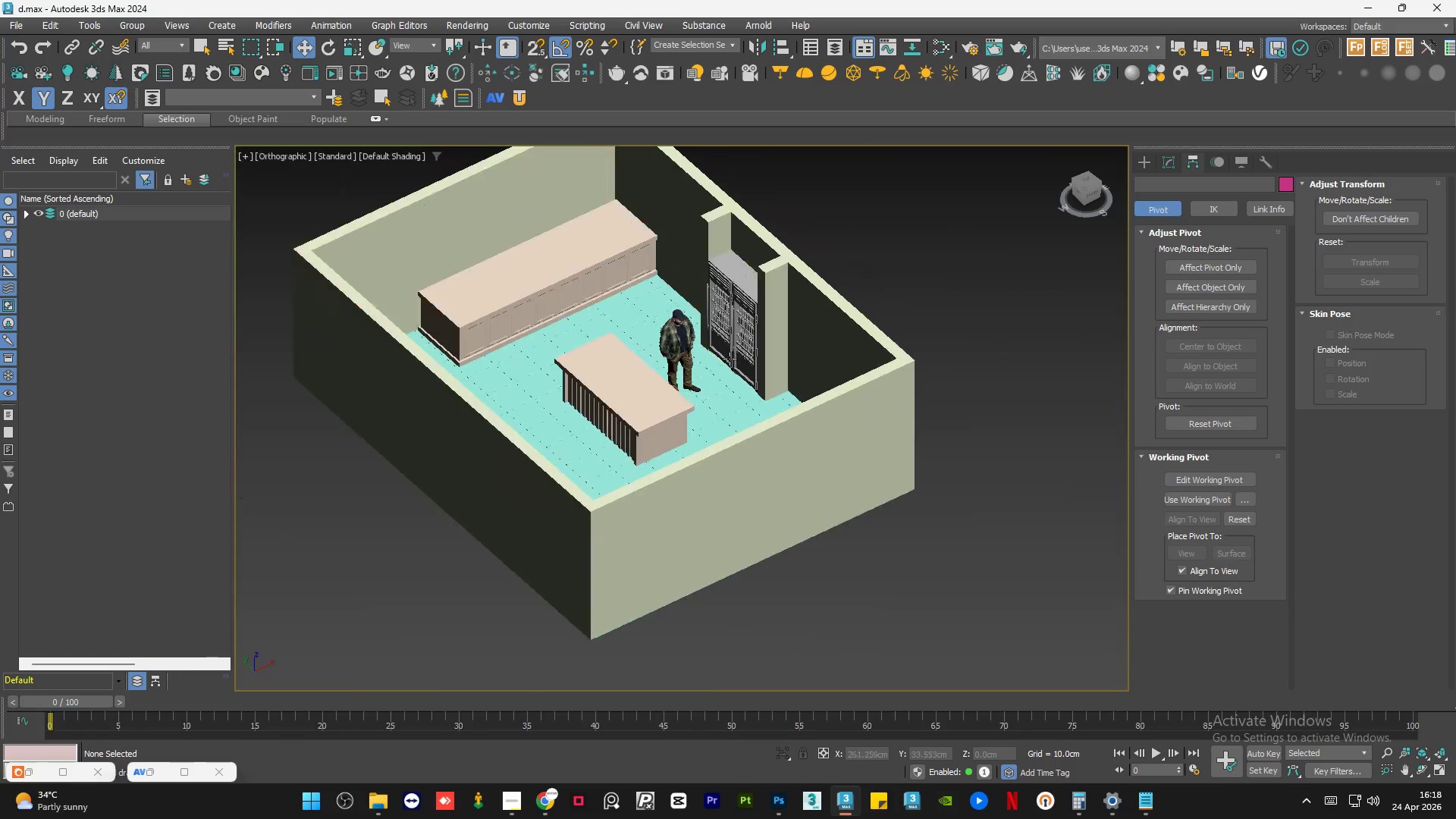 
scroll: coordinate [735, 325], scroll_direction: up, amount: 1.0
 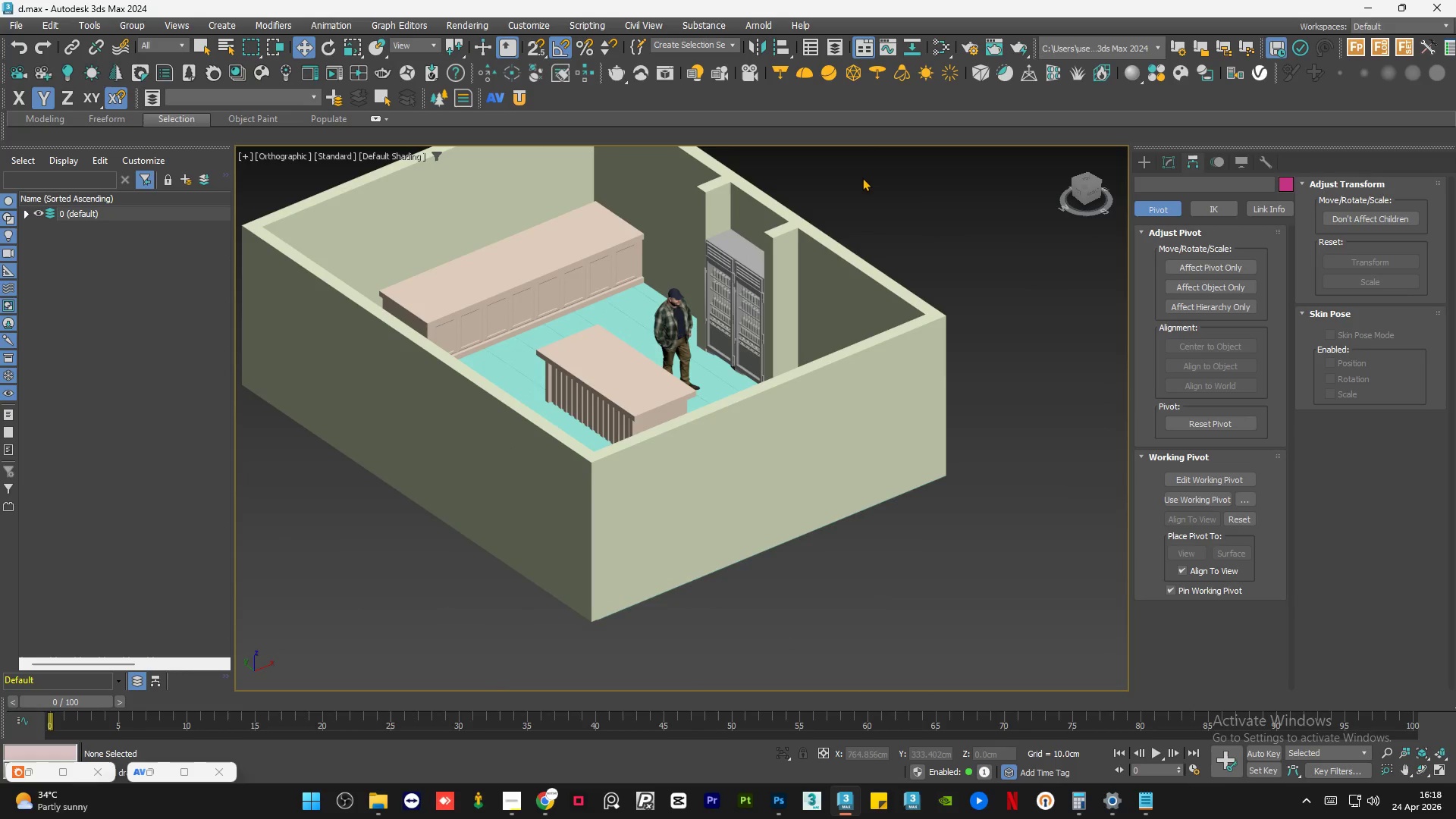 
double_click([862, 177])
 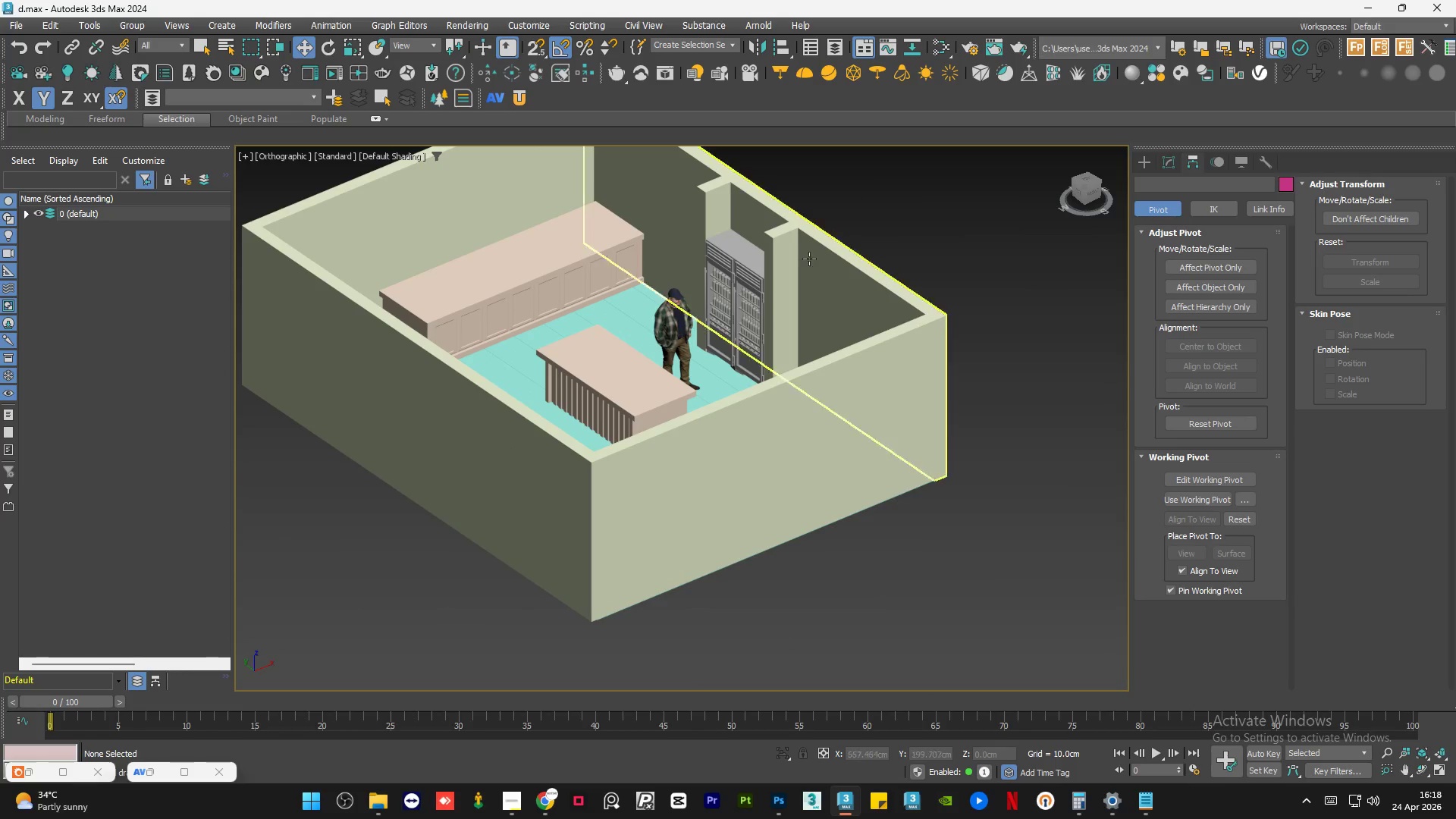 
left_click([855, 210])
 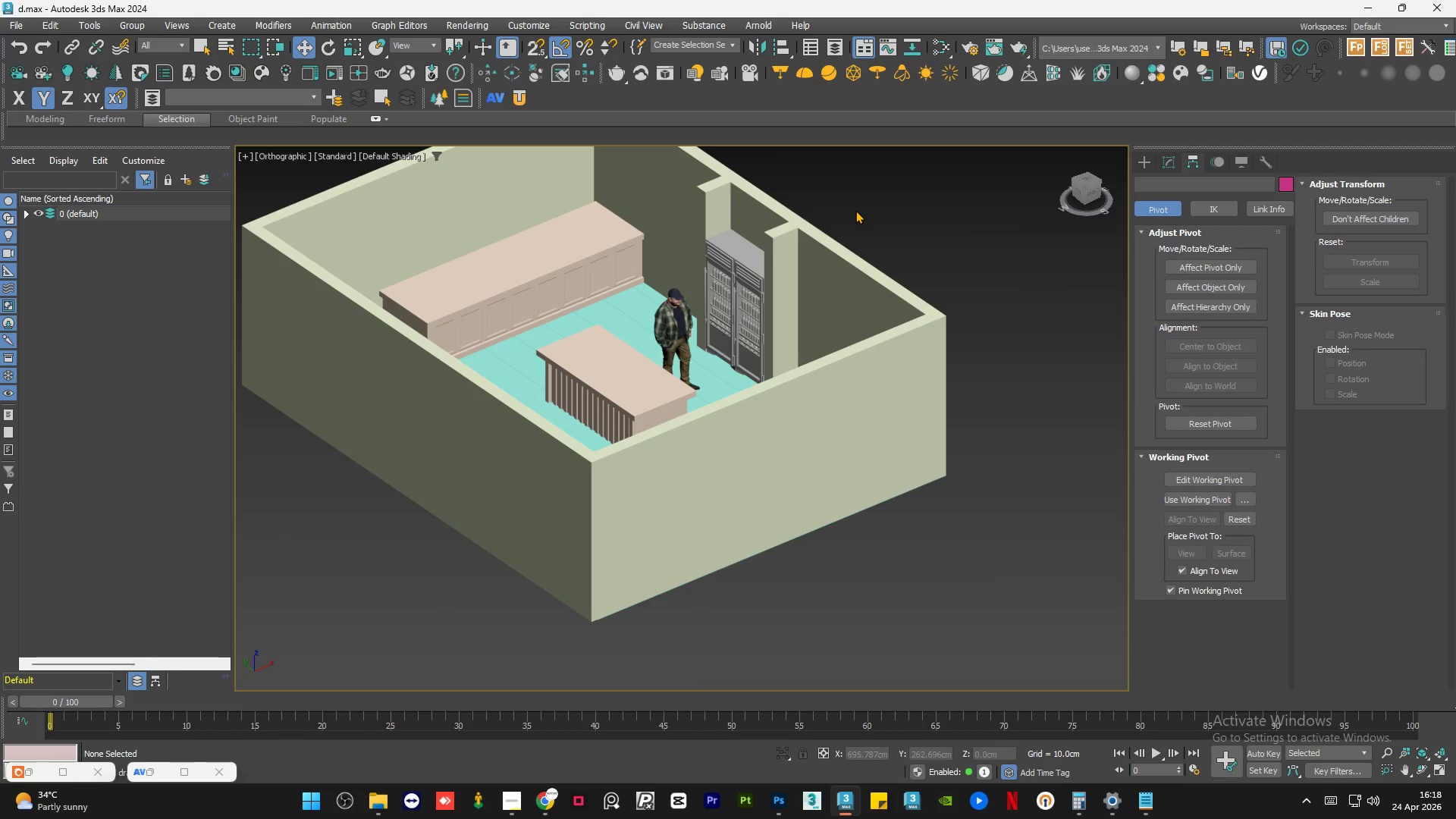 
key(Control+S)
 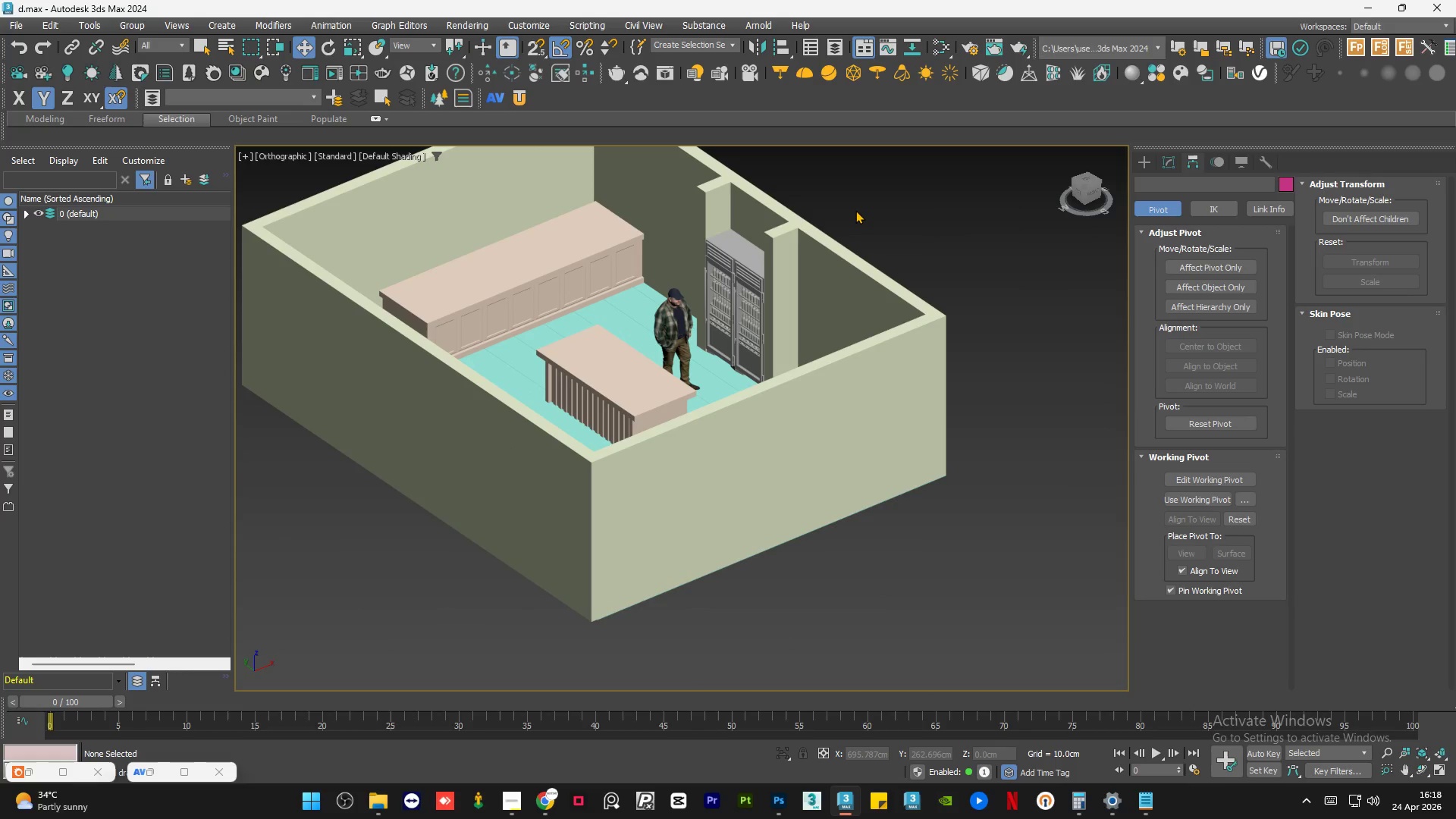 
wait(7.83)
 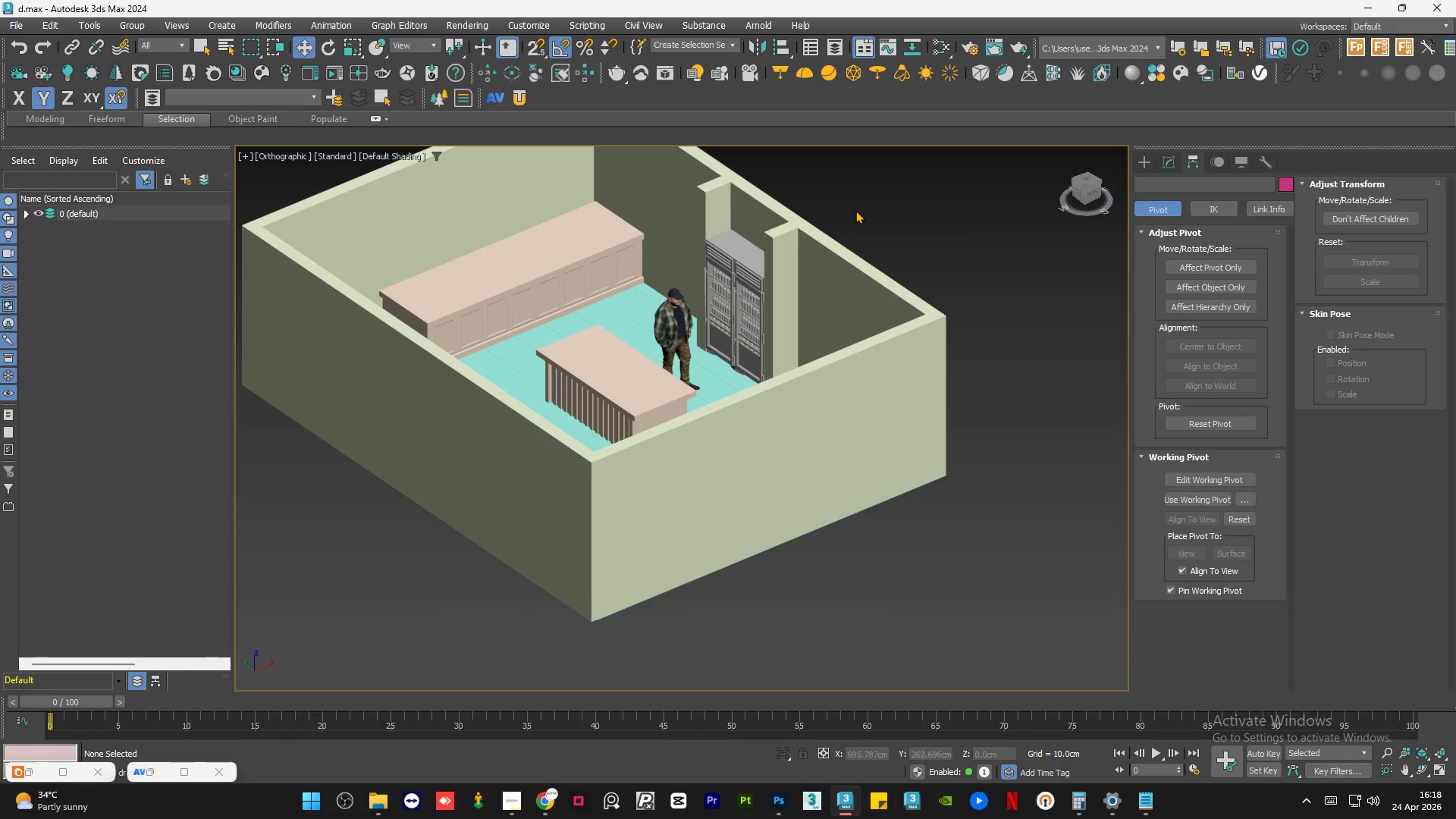 
left_click([507, 809])